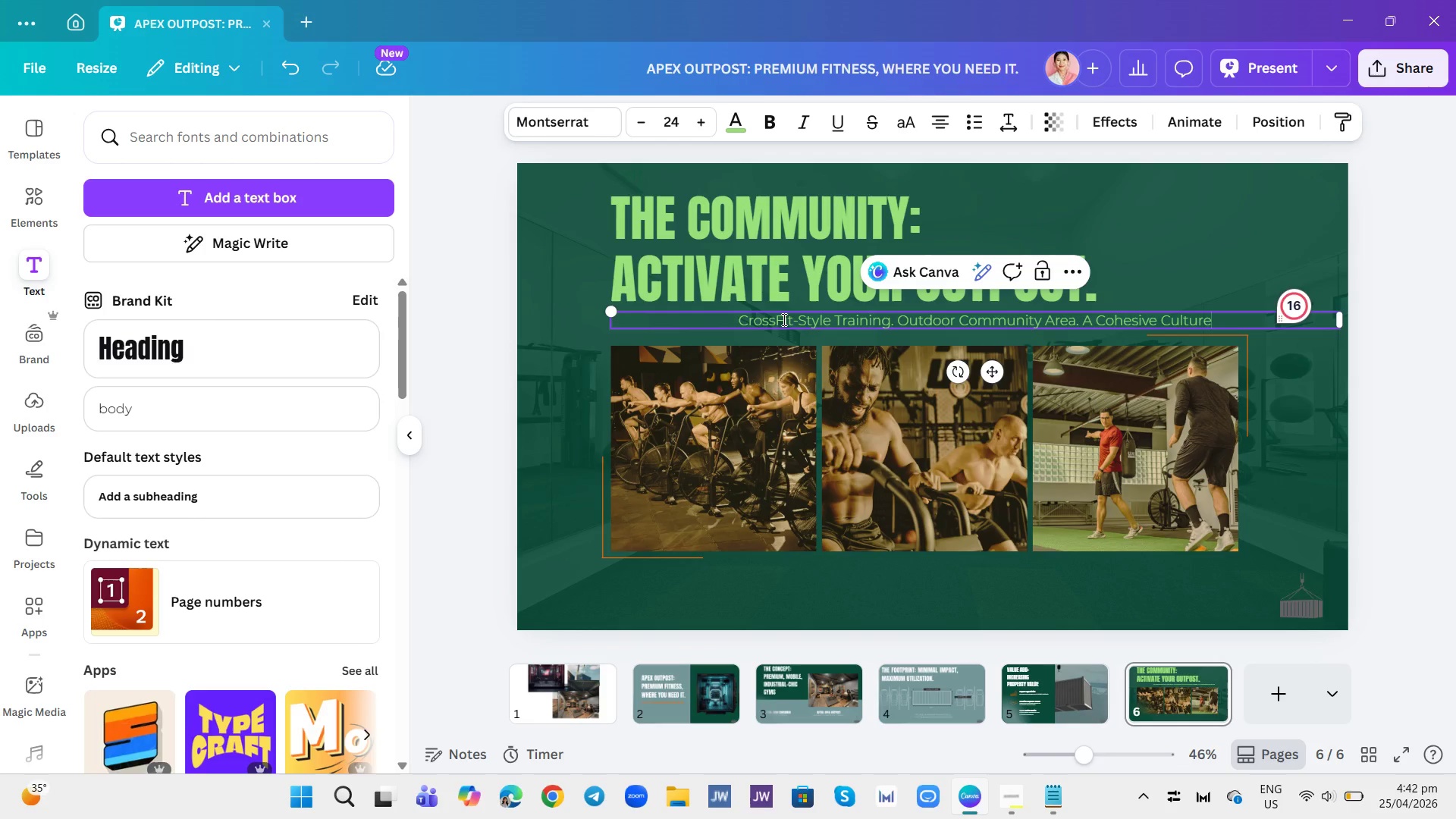 
double_click([783, 319])
 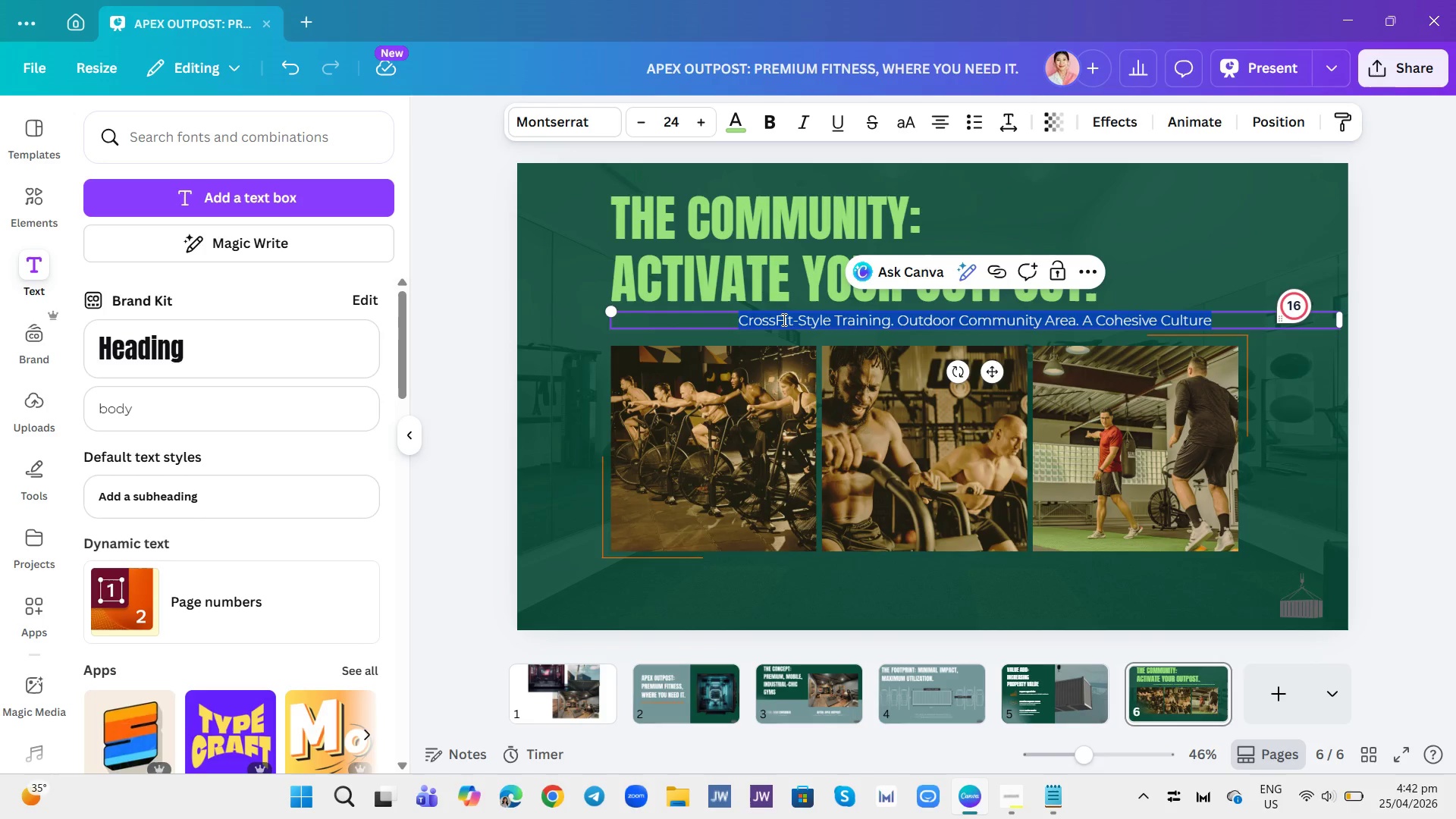 
triple_click([783, 319])
 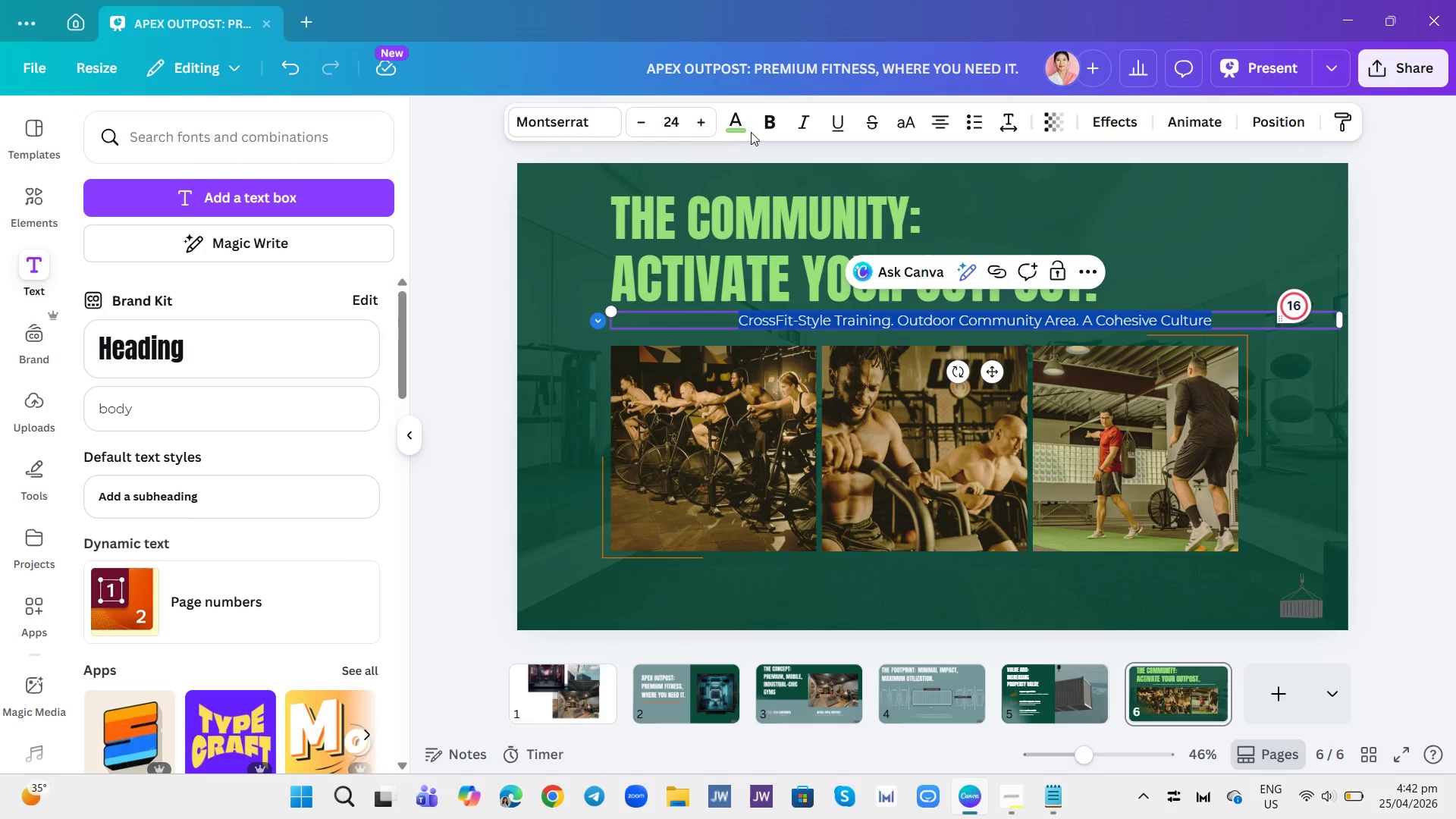 
left_click([743, 127])
 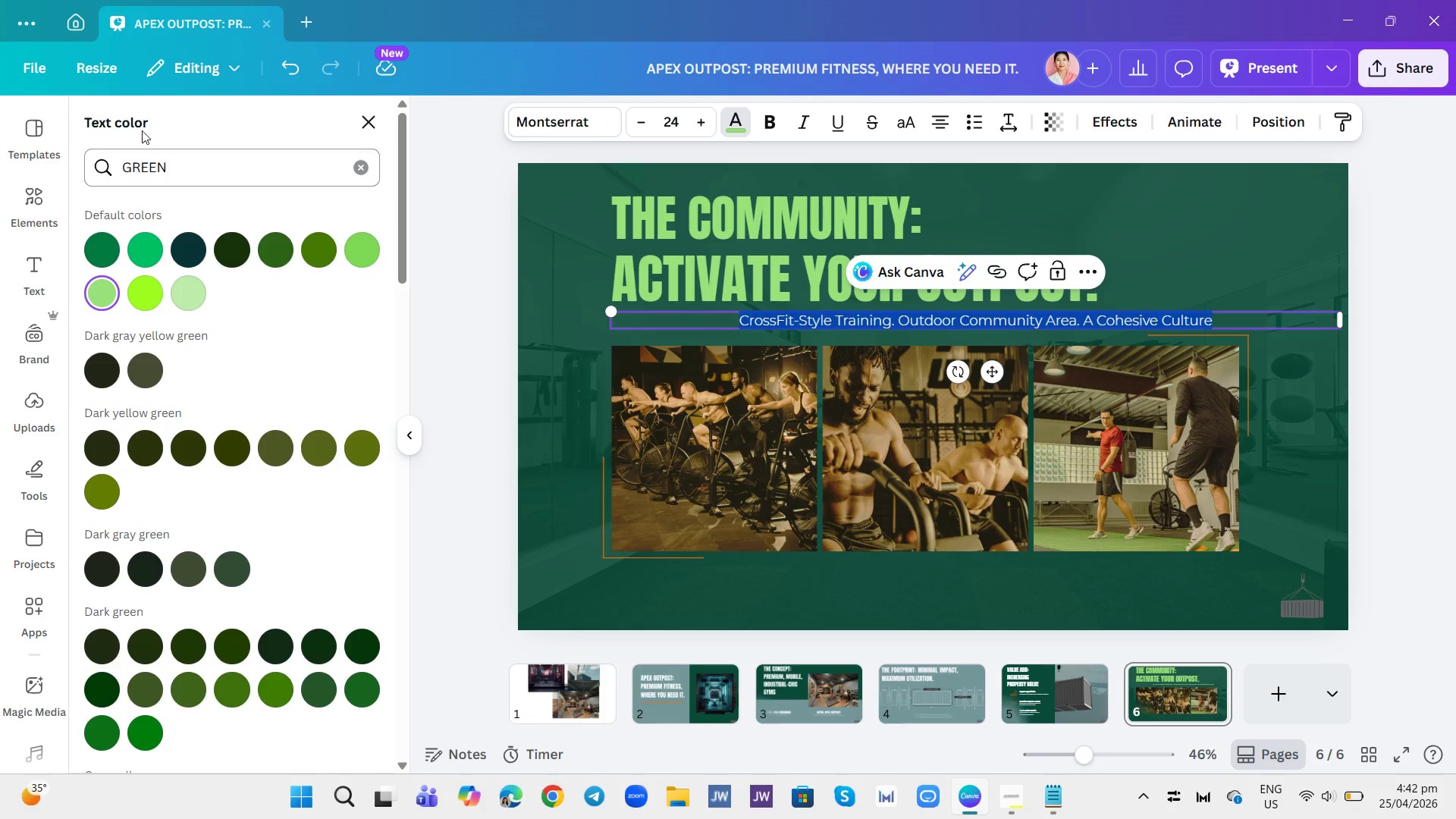 
left_click([372, 118])
 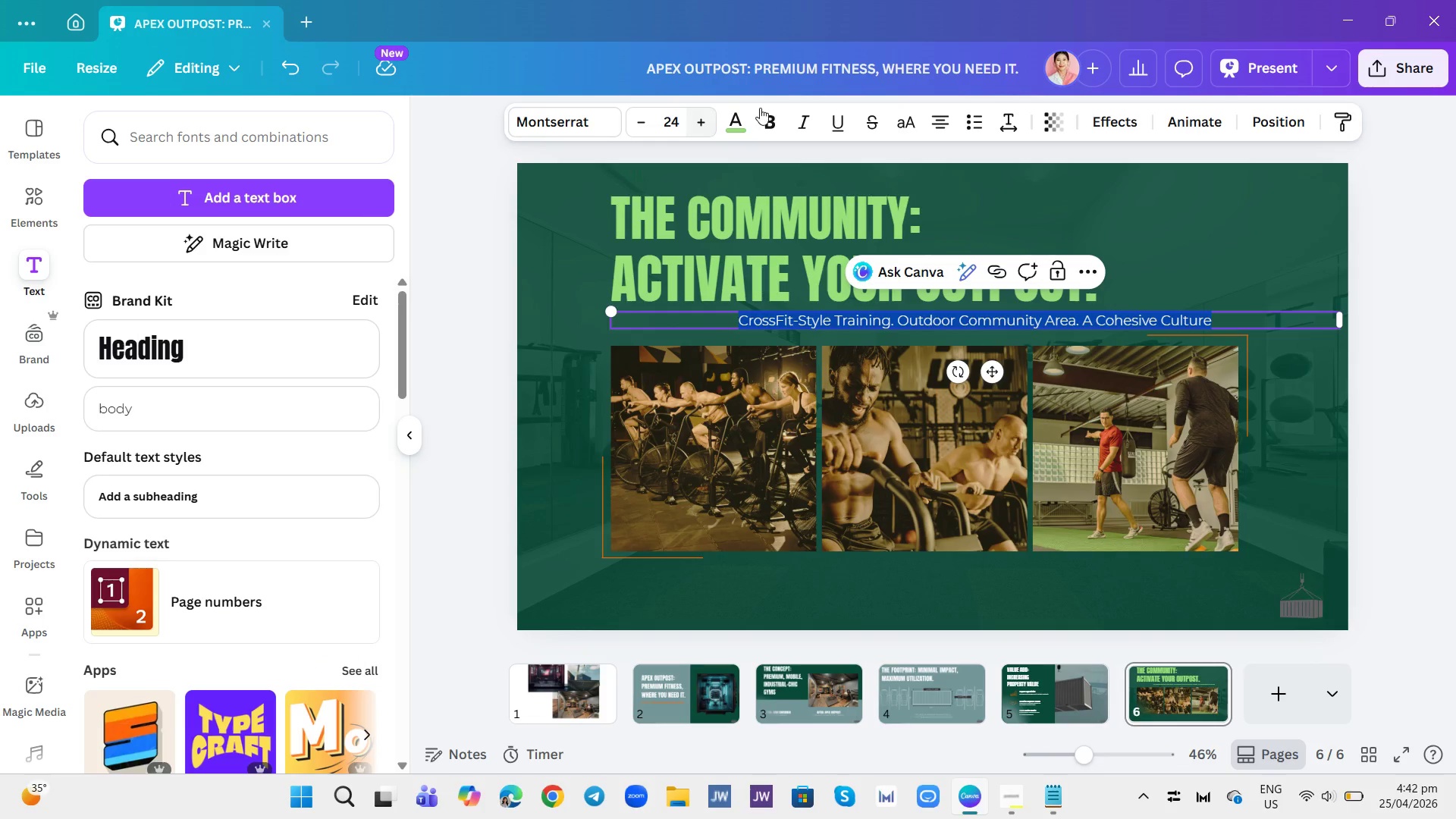 
left_click([744, 114])
 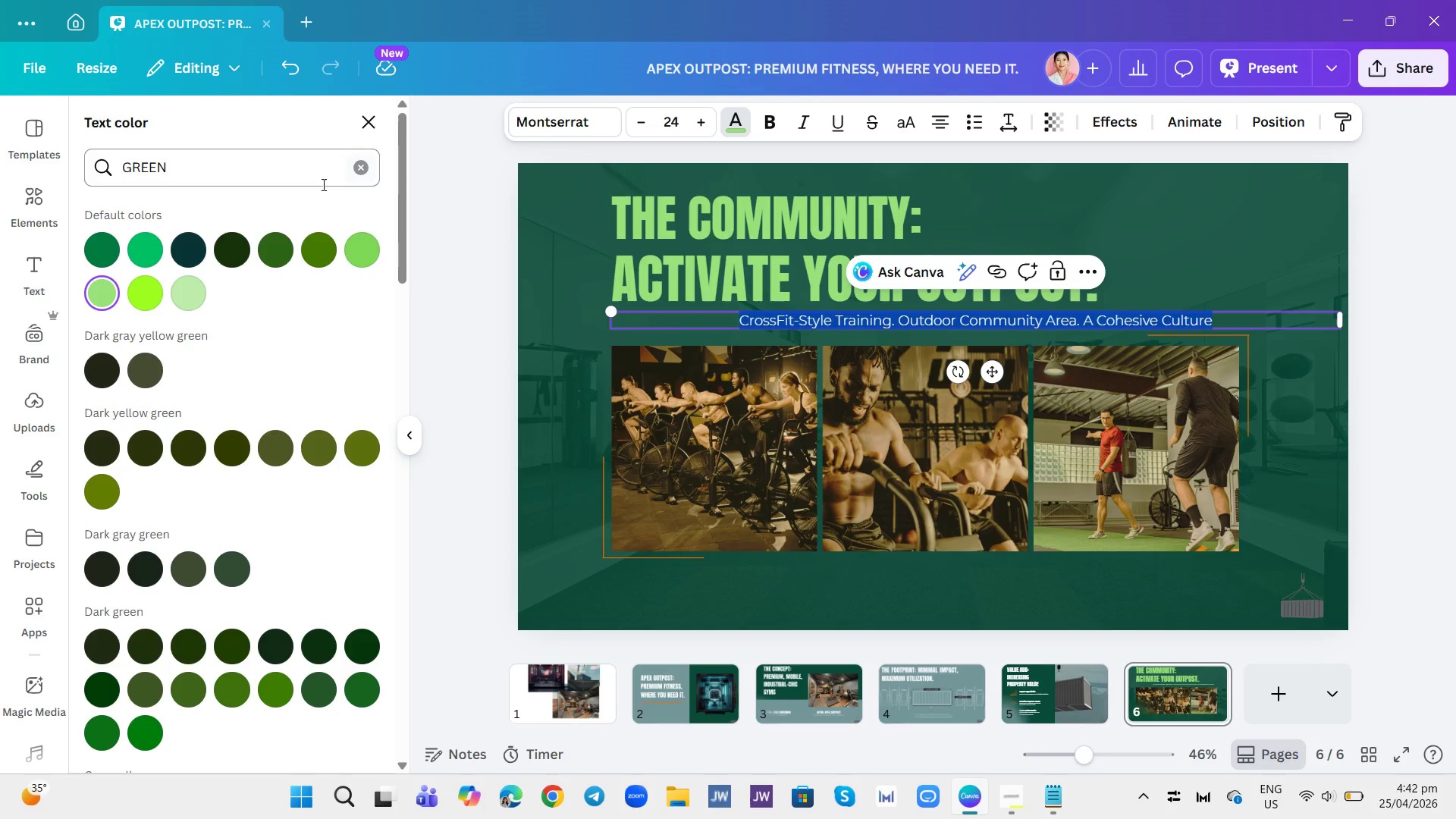 
double_click([302, 161])
 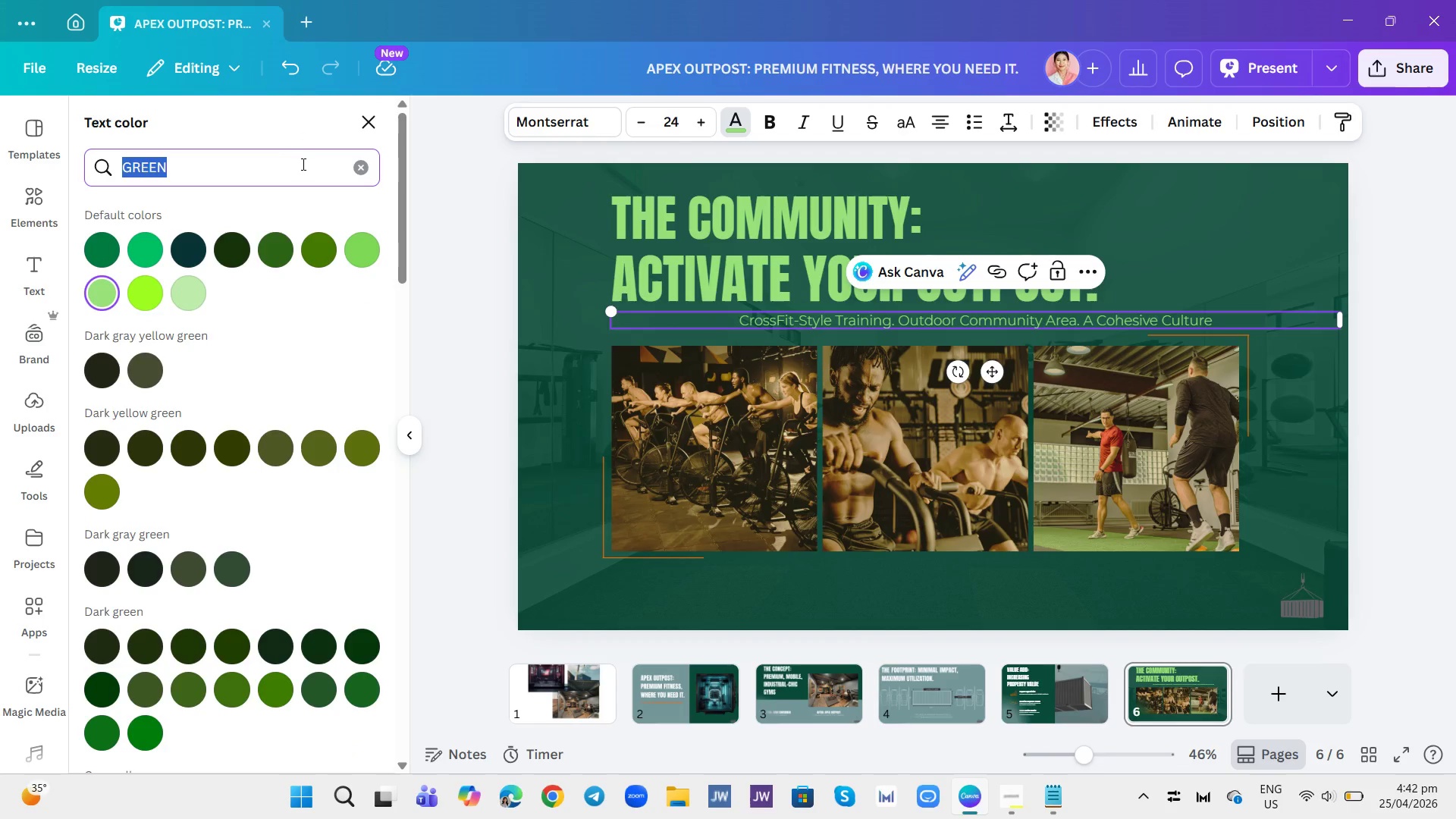 
key(Backspace)
 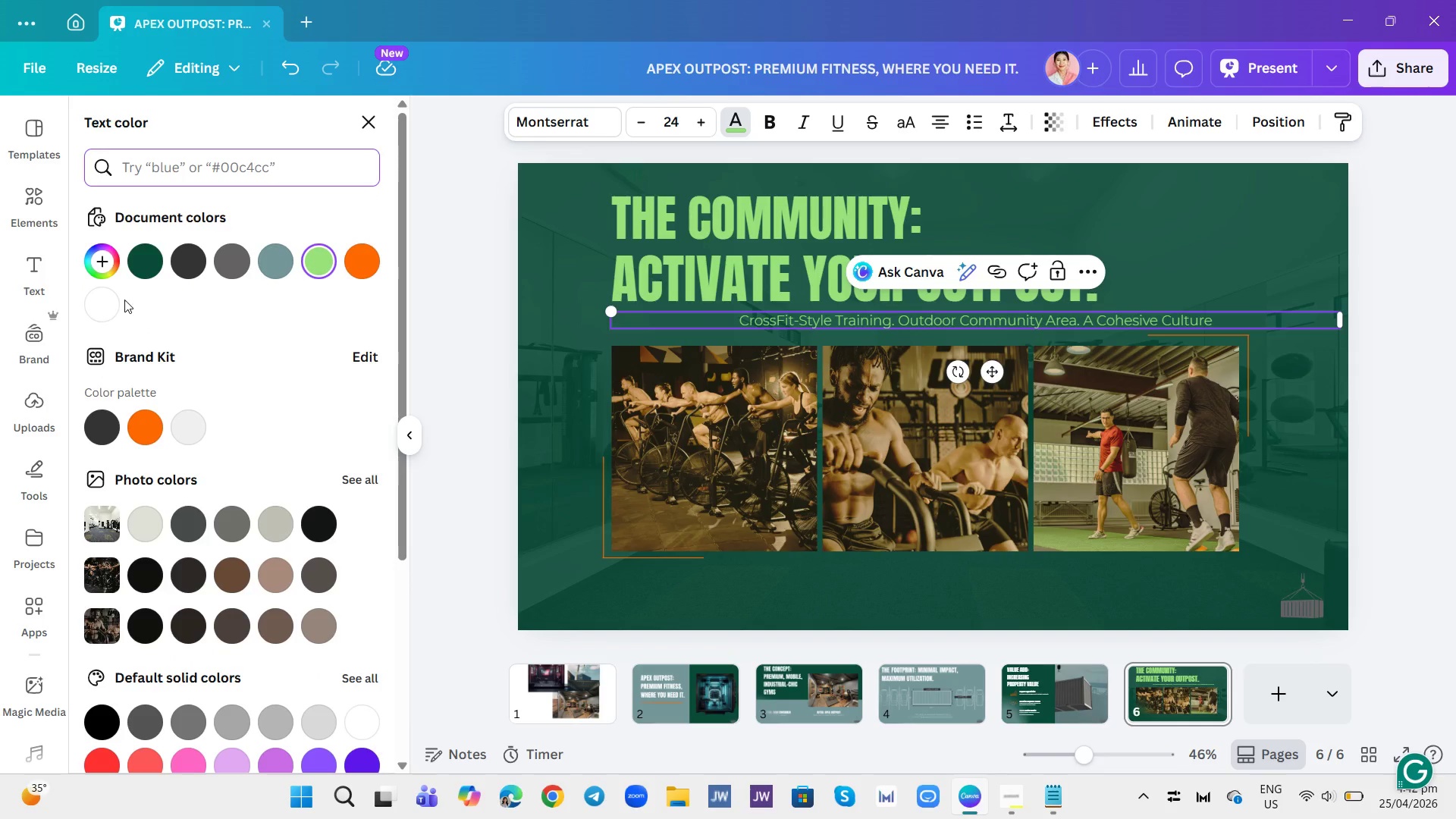 
left_click([109, 303])
 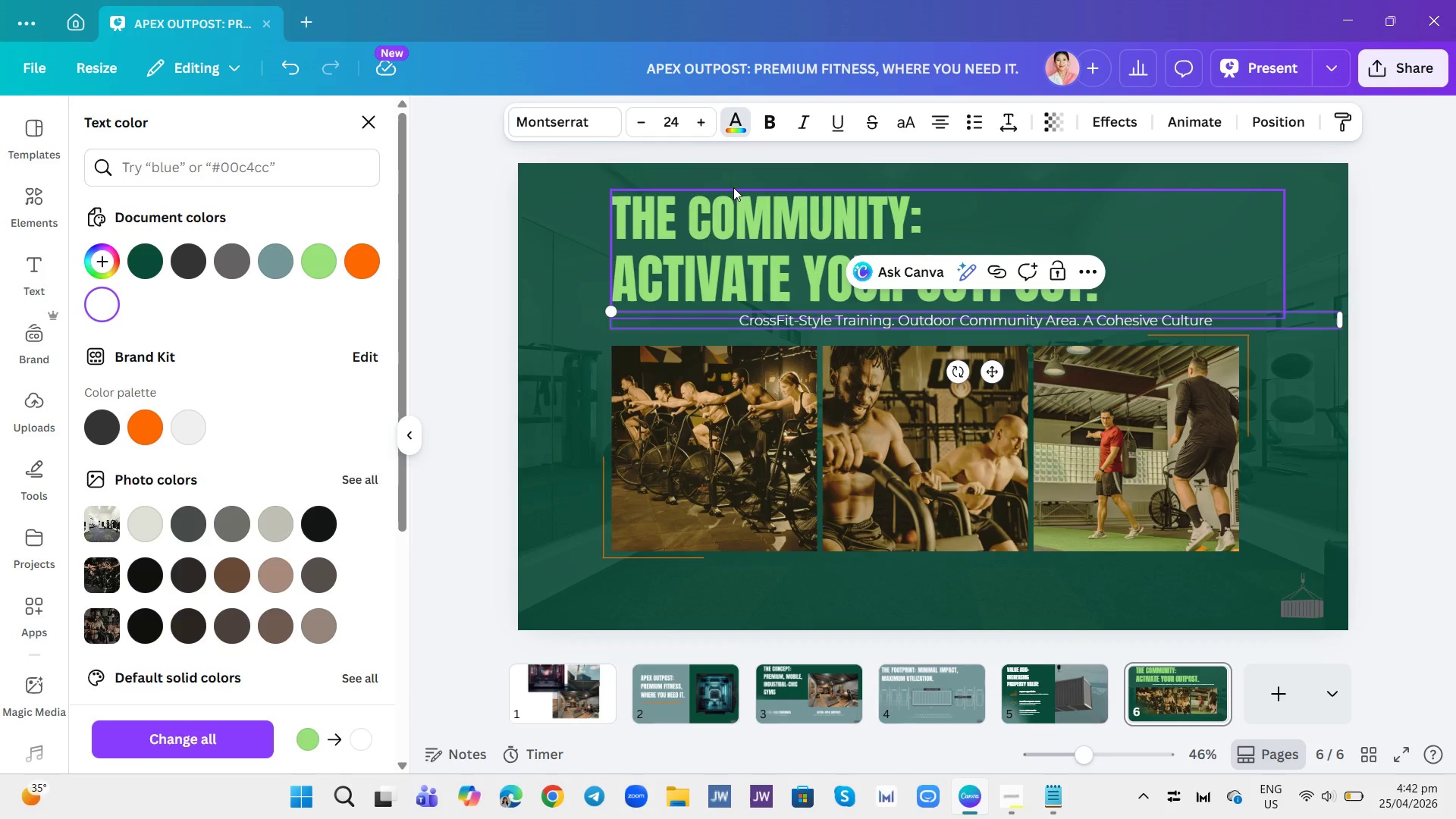 
double_click([638, 125])
 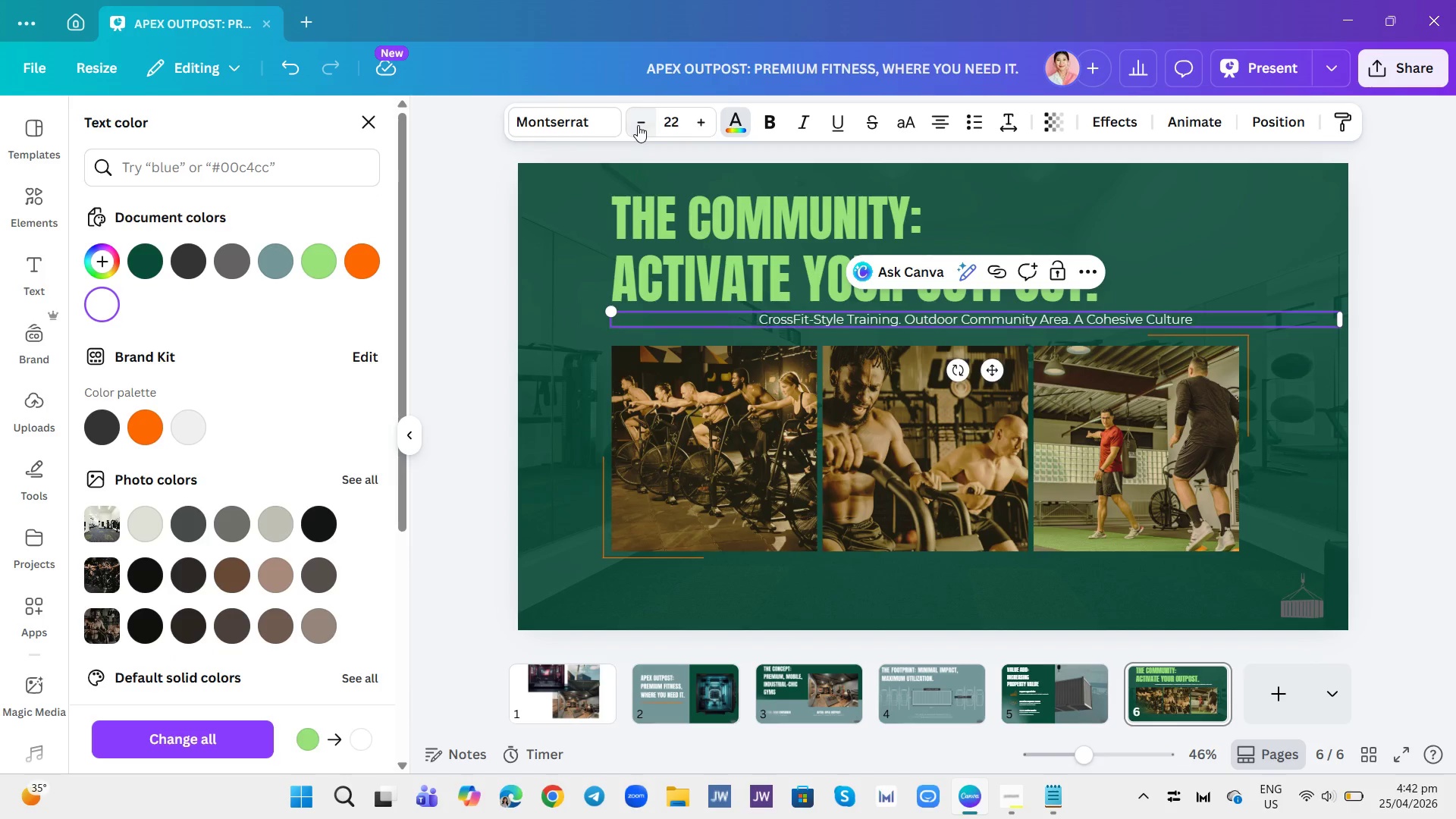 
triple_click([638, 125])
 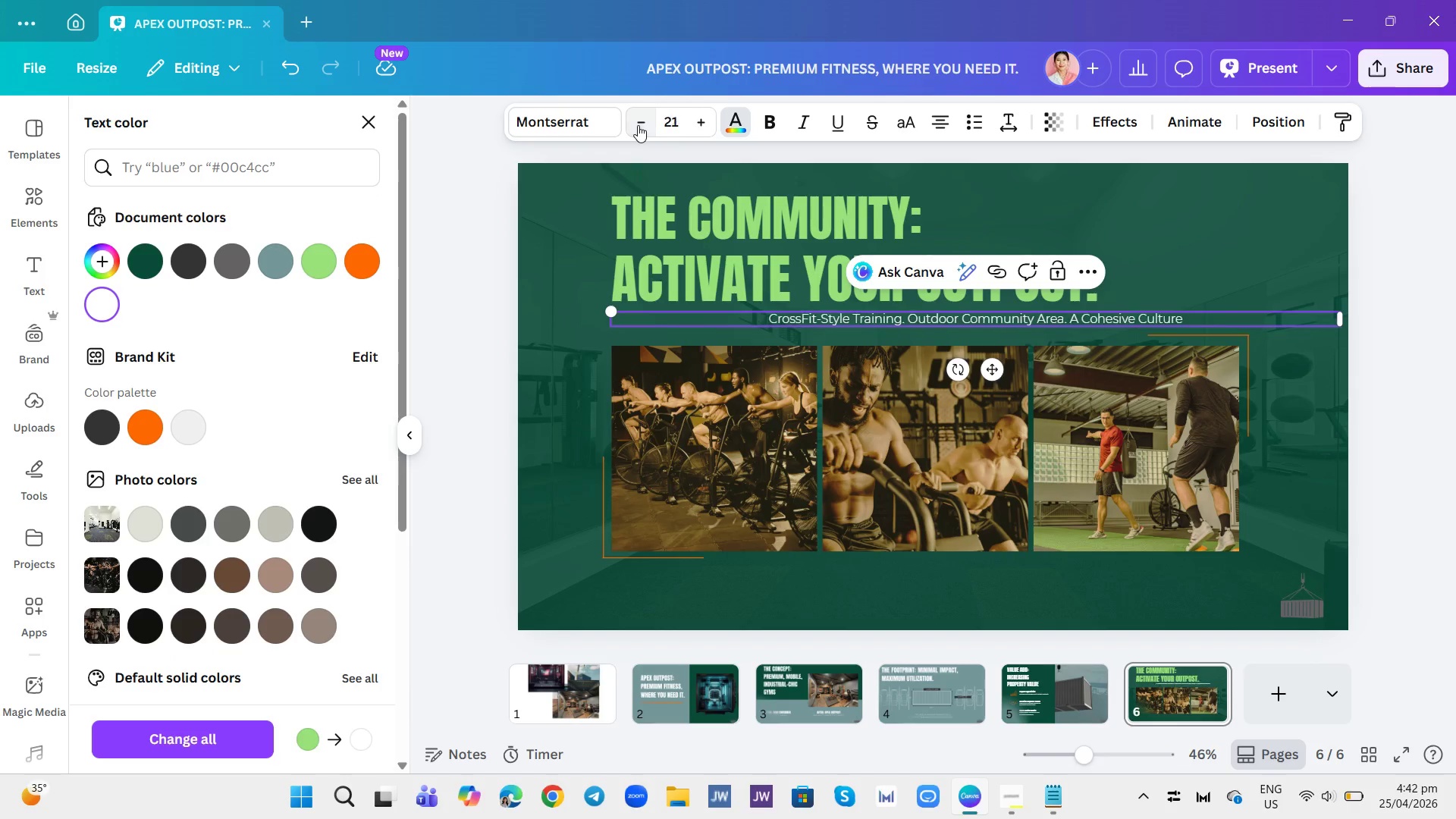 
triple_click([638, 125])
 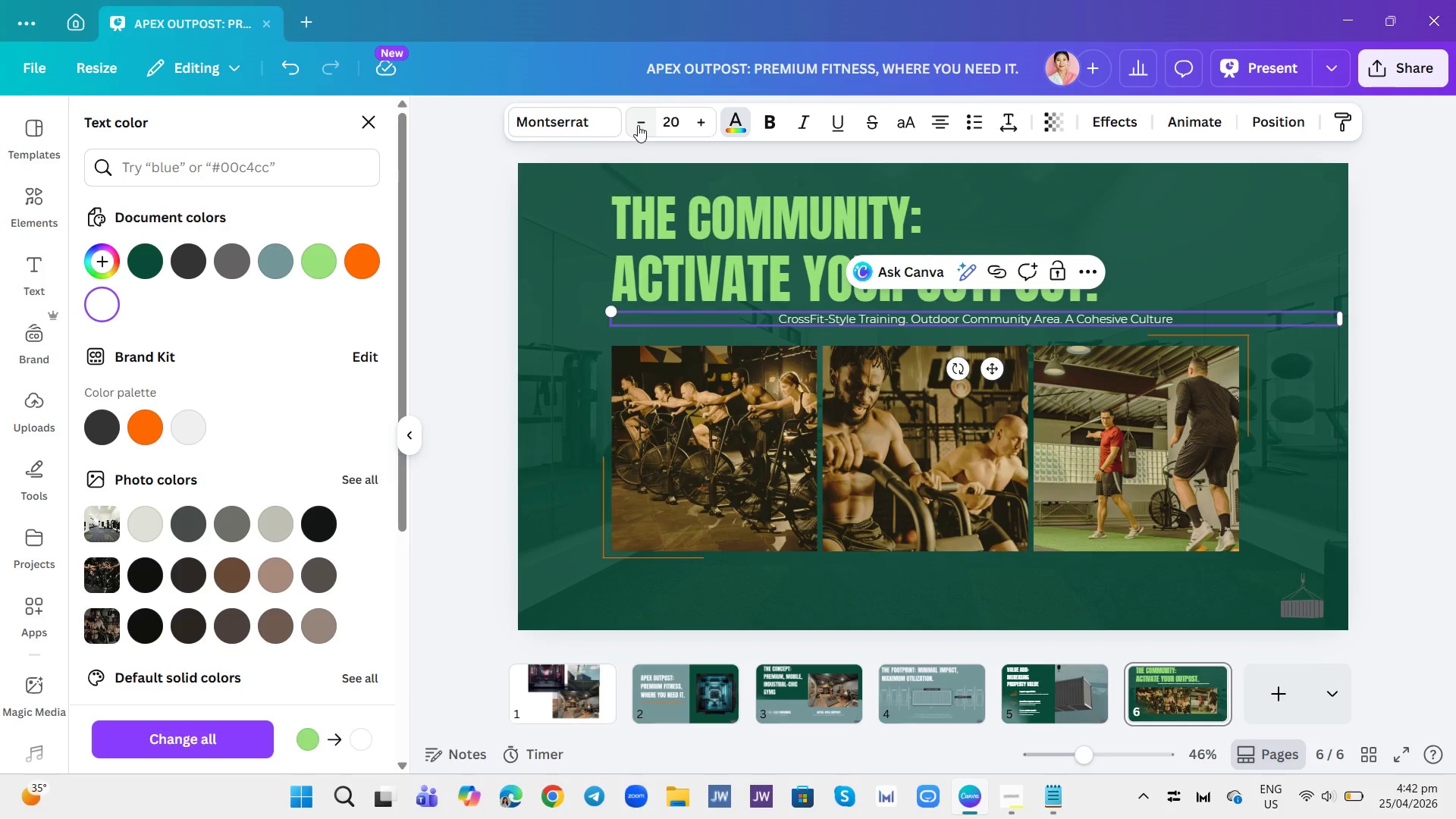 
triple_click([638, 125])
 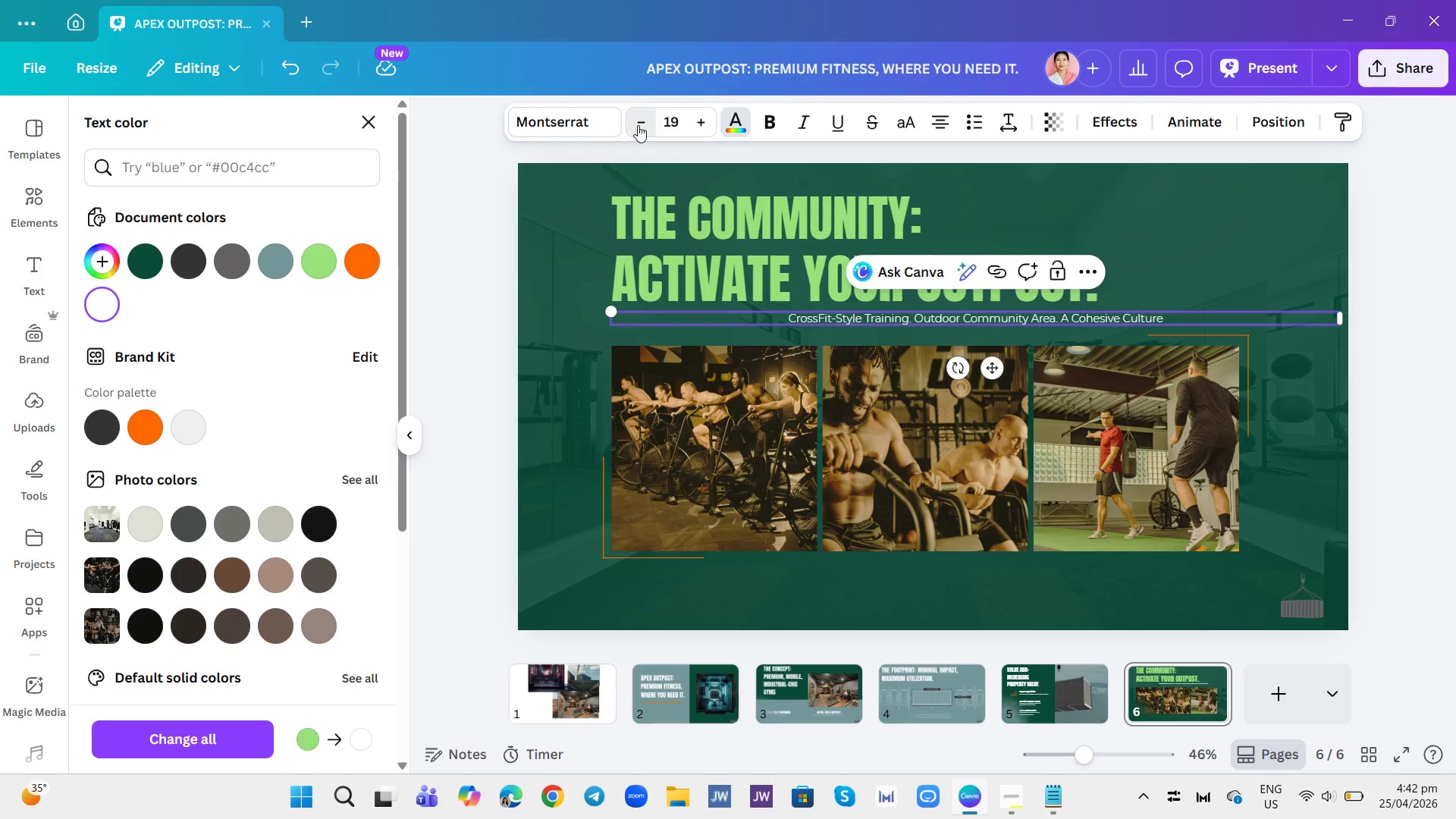 
triple_click([638, 125])
 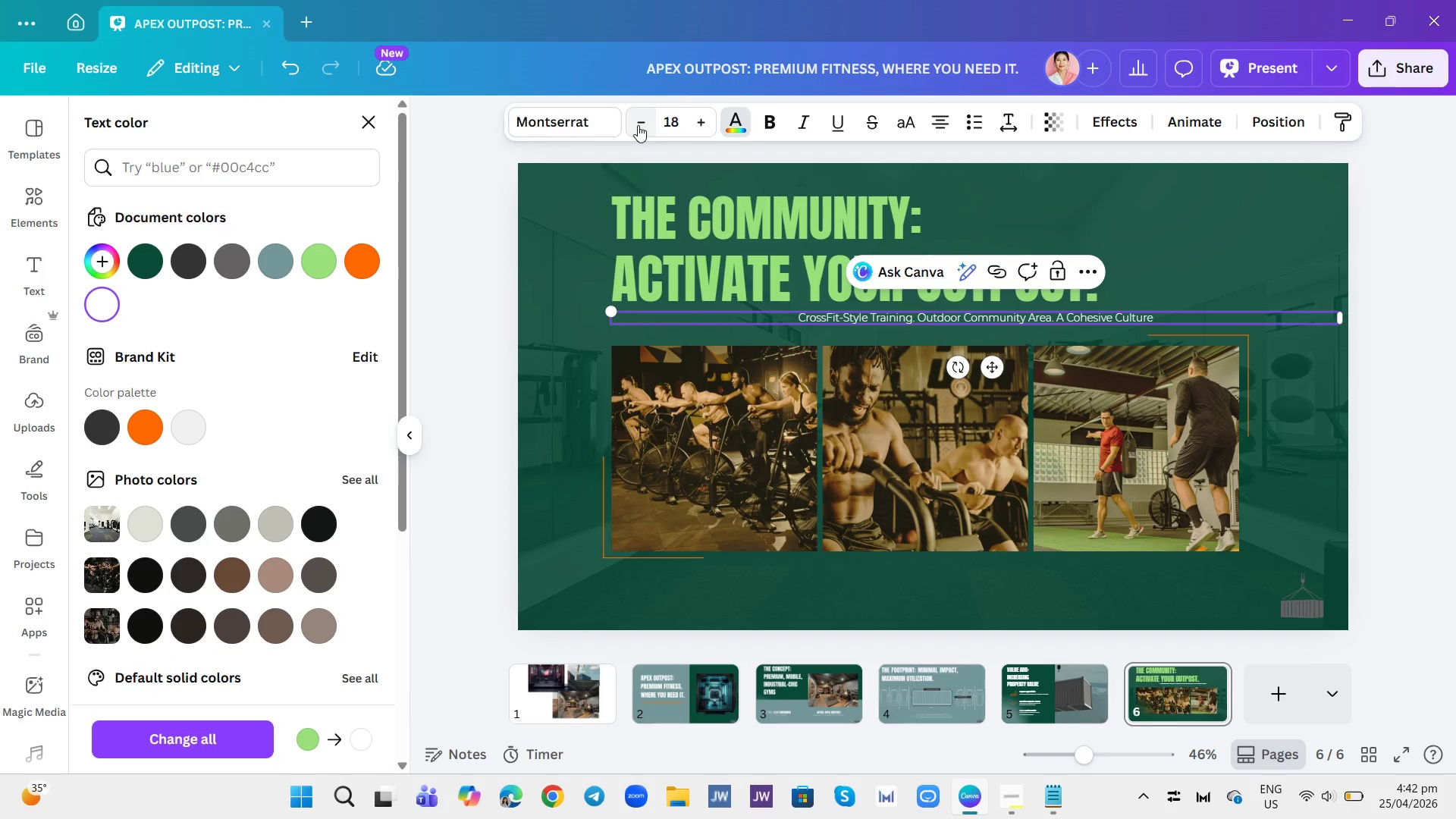 
triple_click([638, 125])
 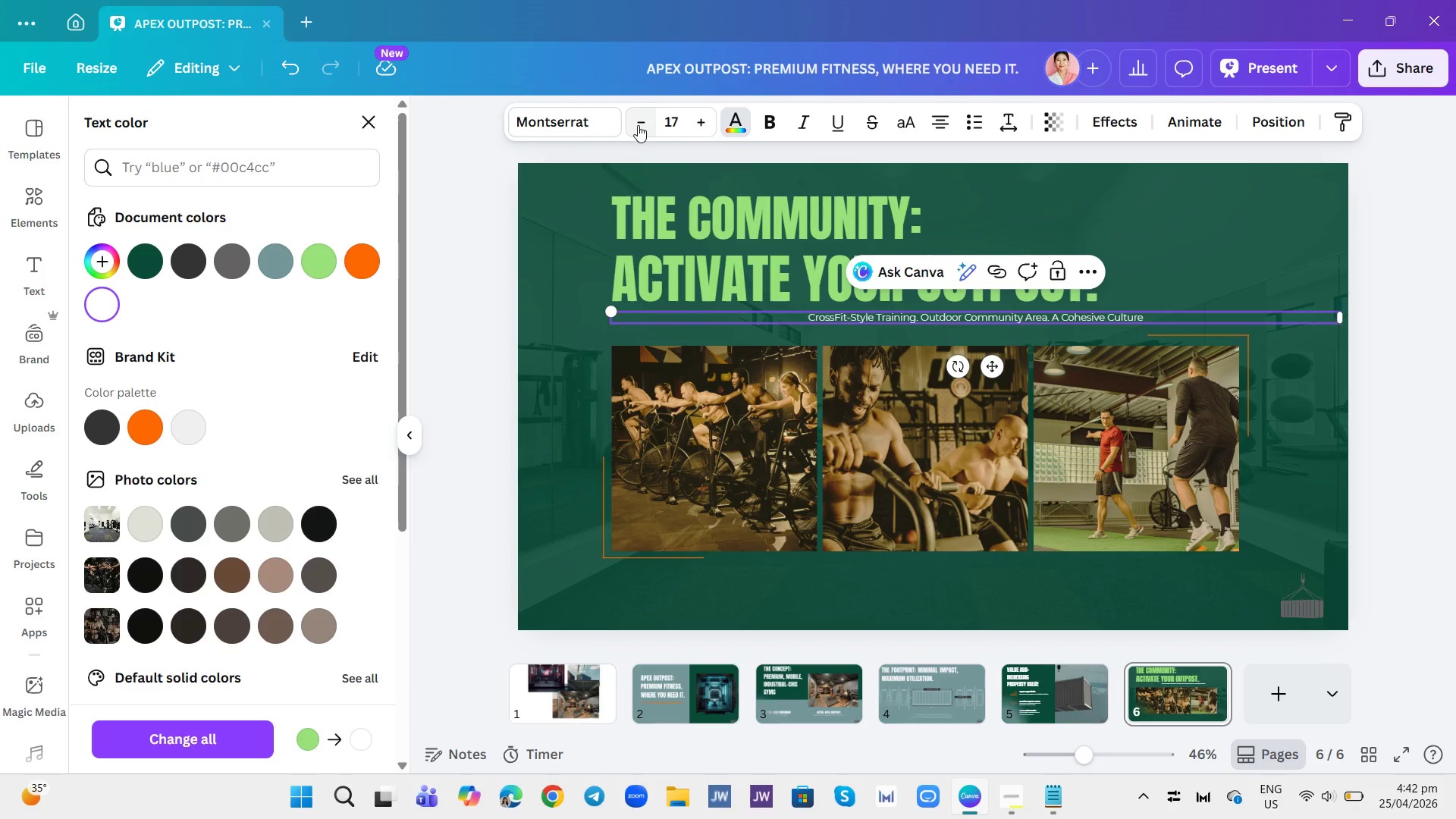 
triple_click([638, 125])
 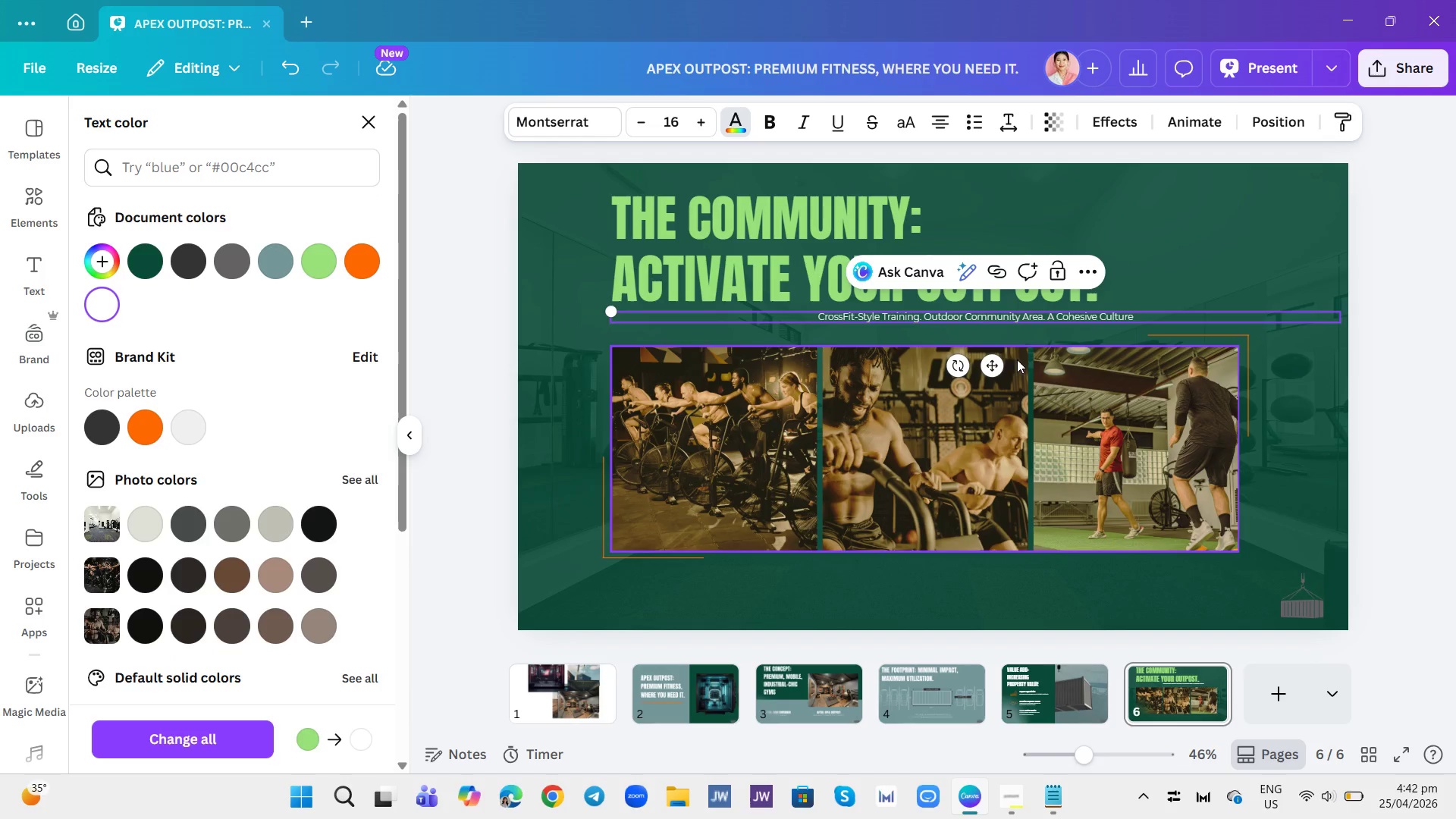 
left_click_drag(start_coordinate=[994, 364], to_coordinate=[778, 635])
 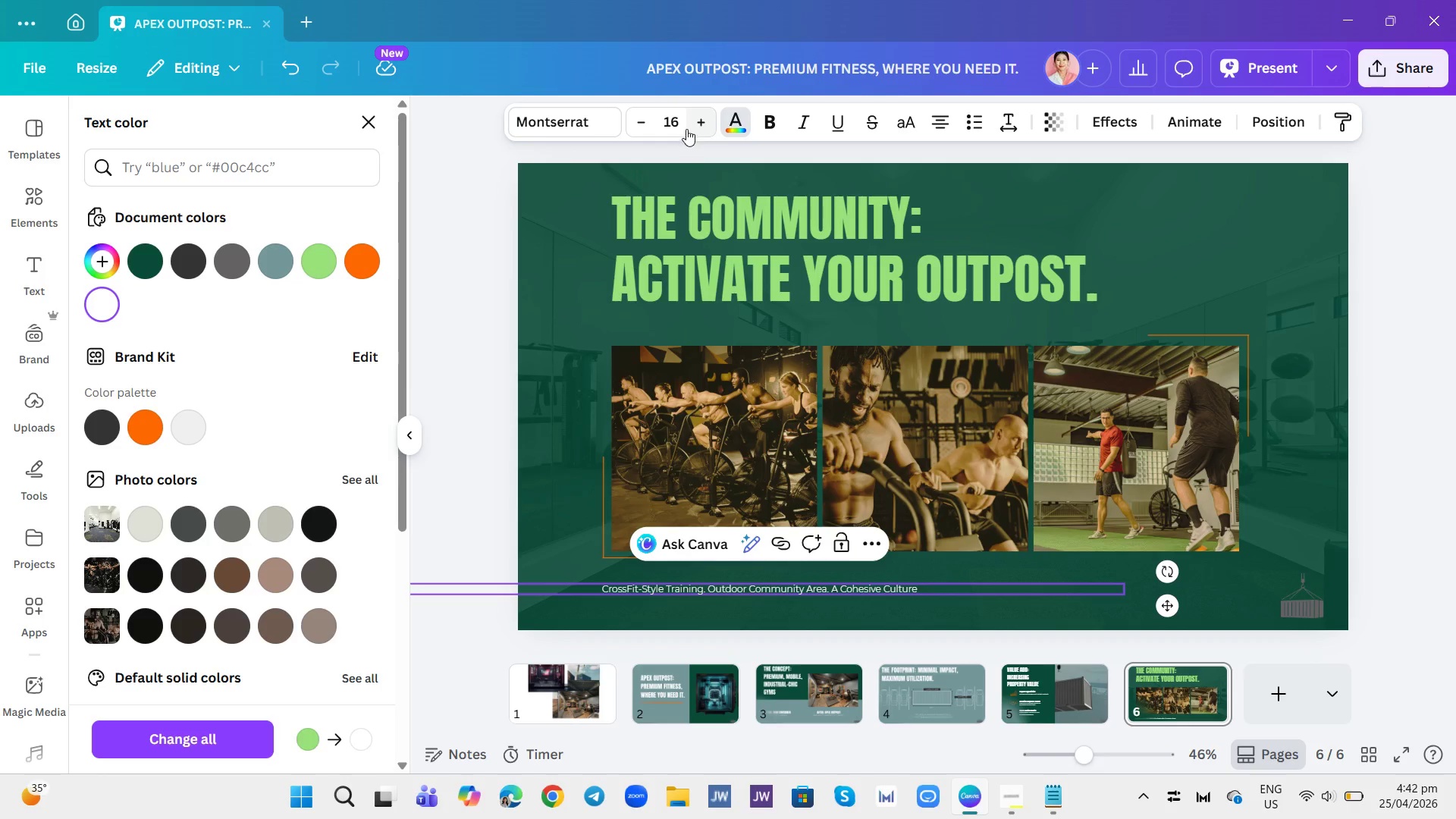 
double_click([693, 128])
 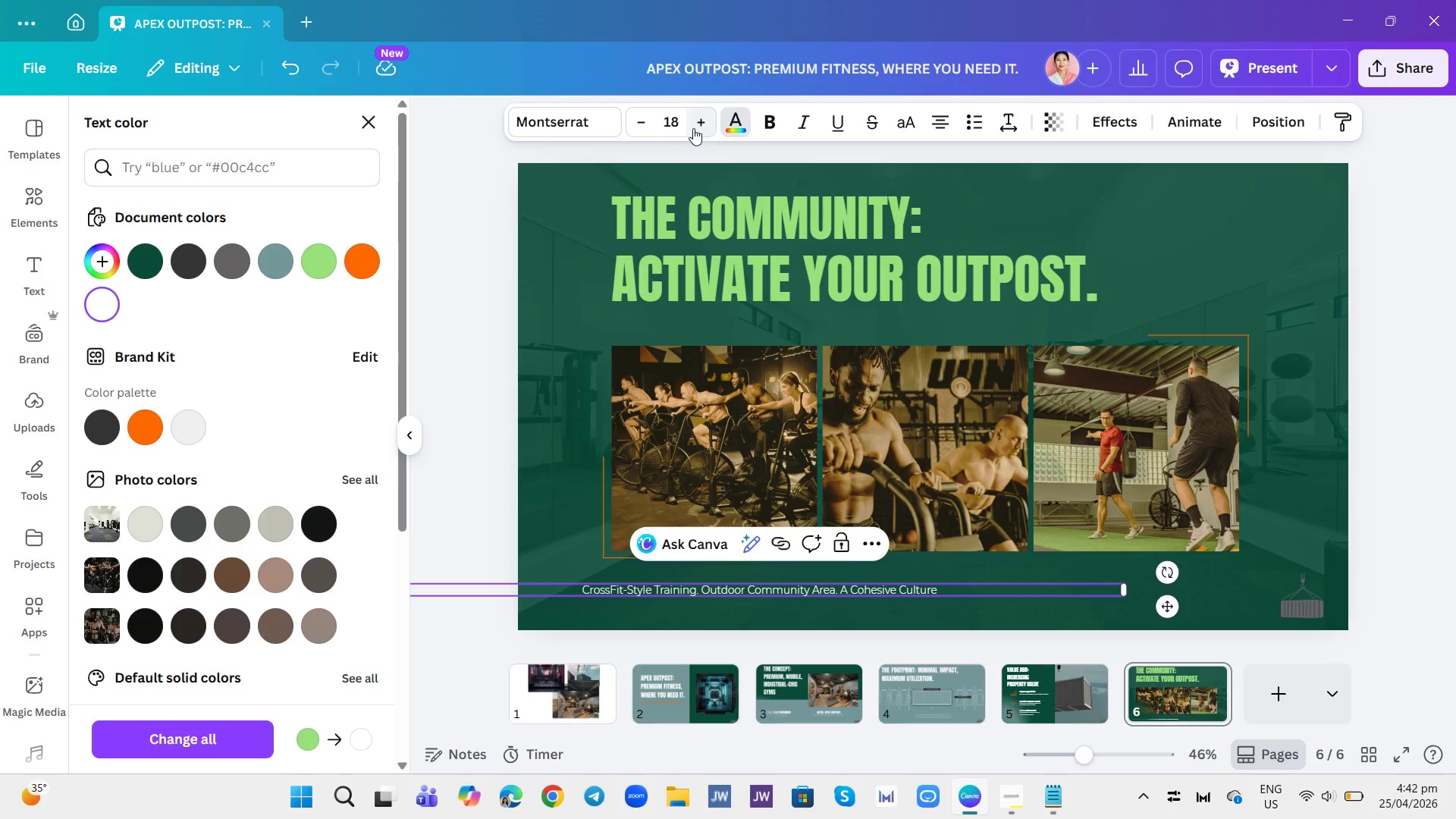 
triple_click([693, 128])
 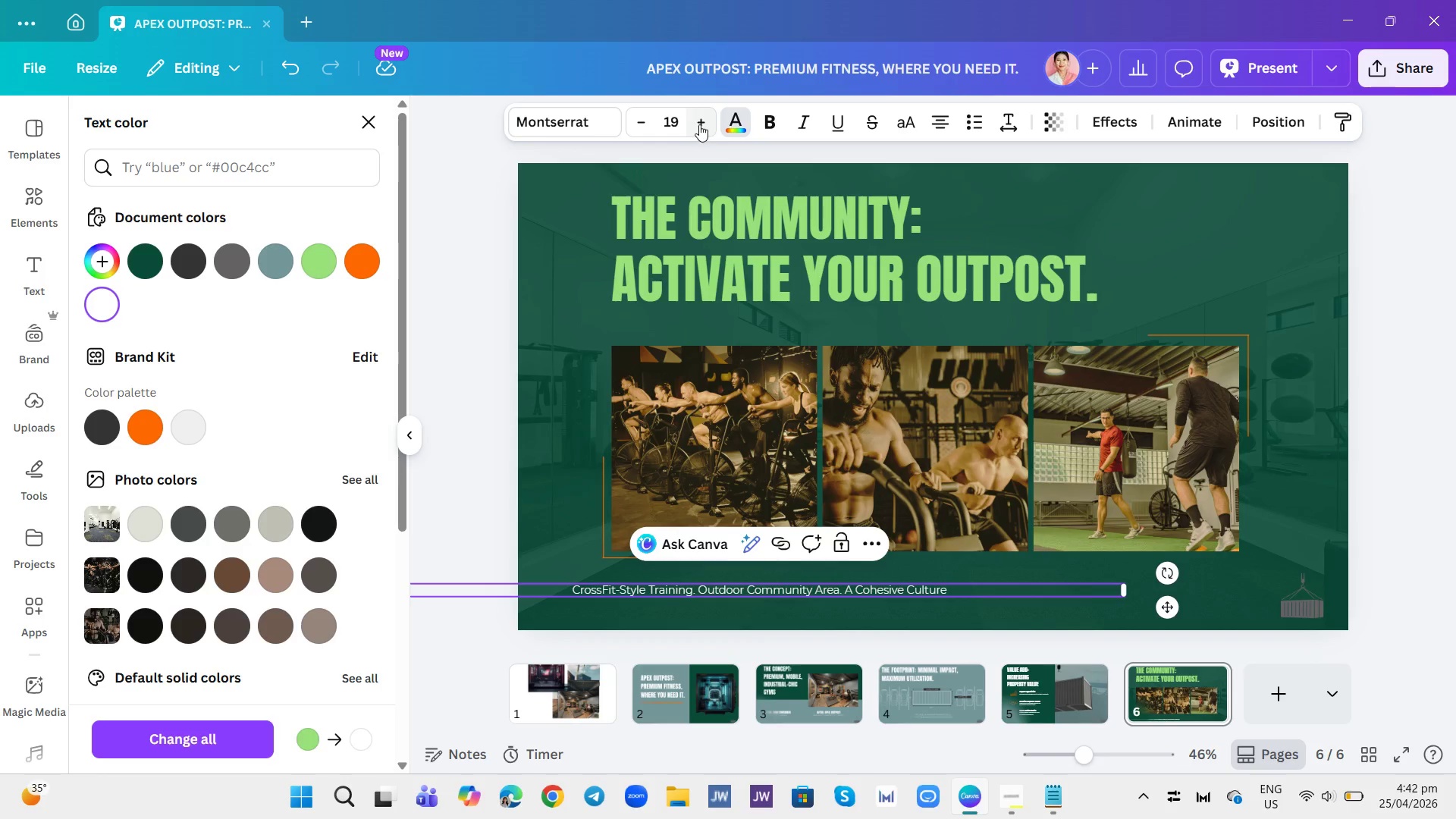 
triple_click([699, 124])
 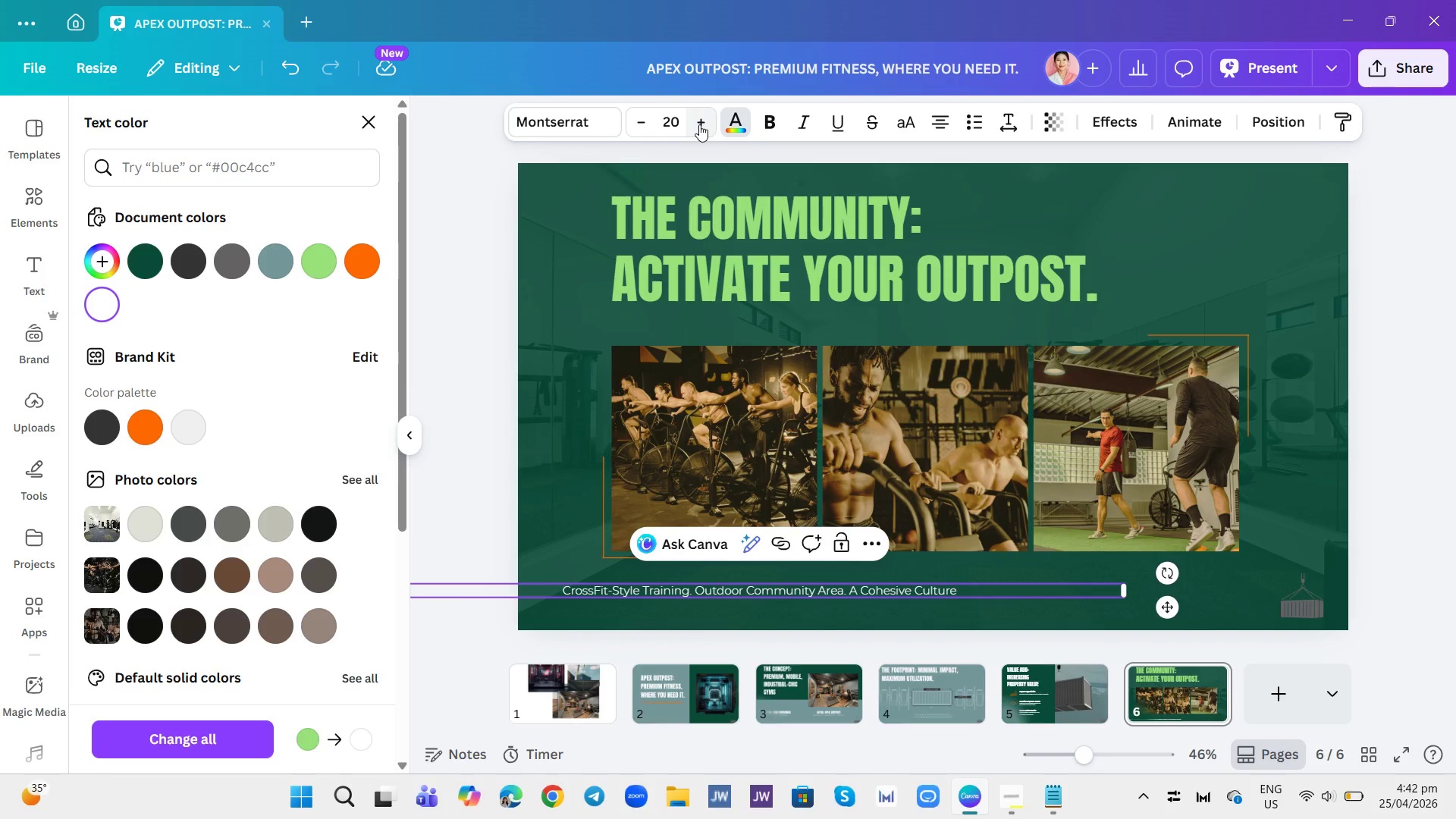 
triple_click([699, 124])
 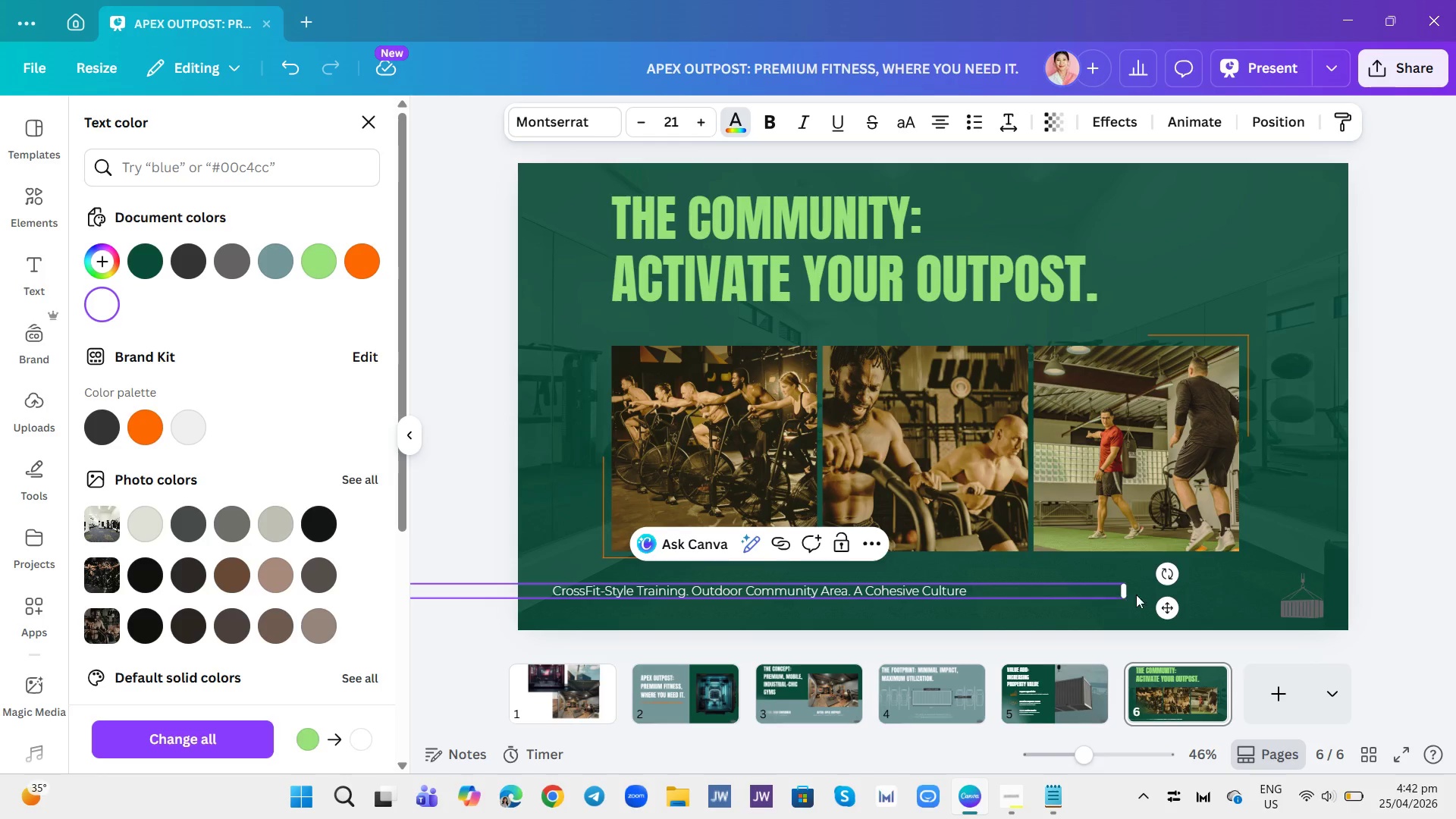 
left_click_drag(start_coordinate=[1170, 609], to_coordinate=[1216, 614])
 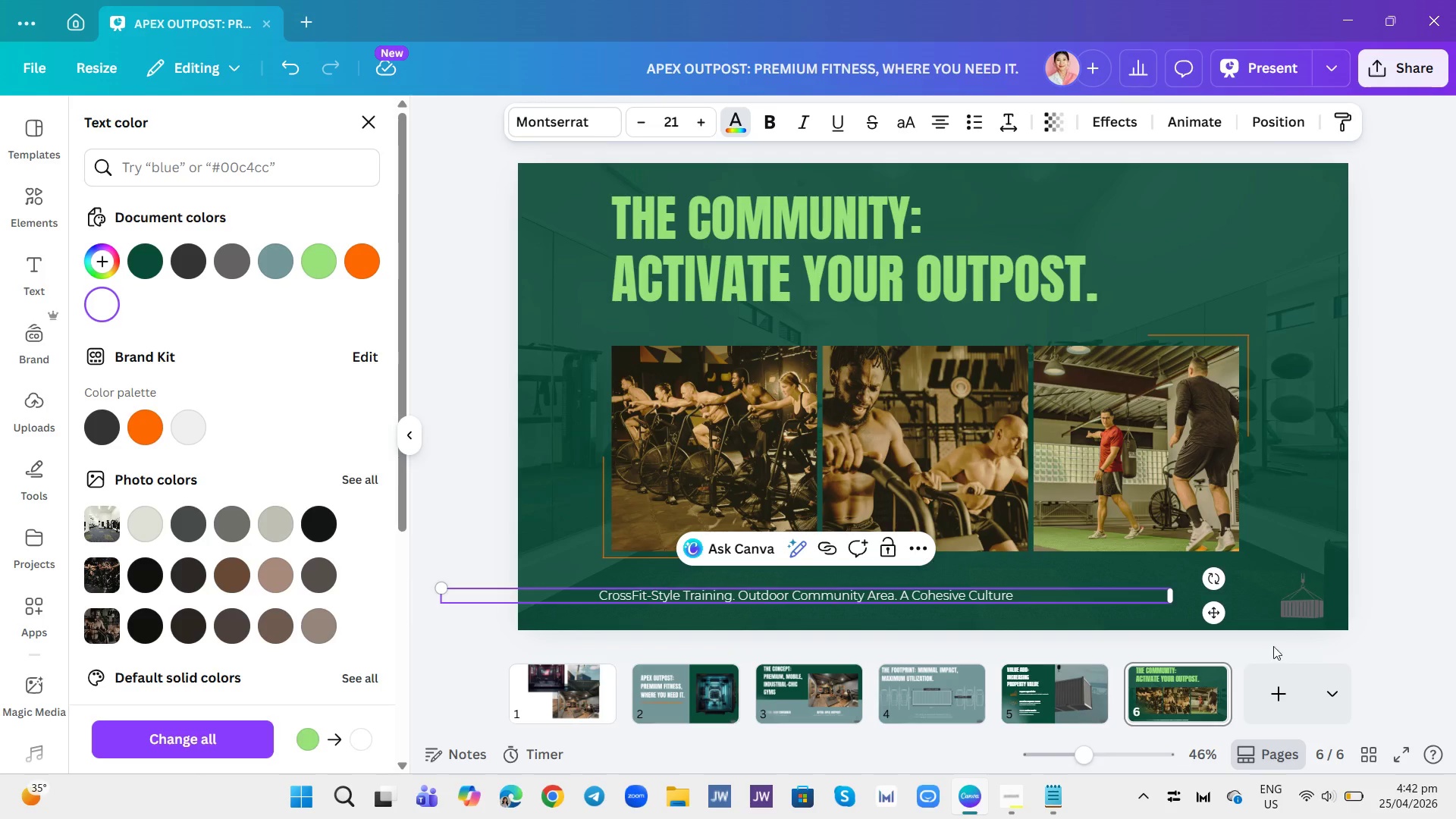 
left_click([1306, 632])
 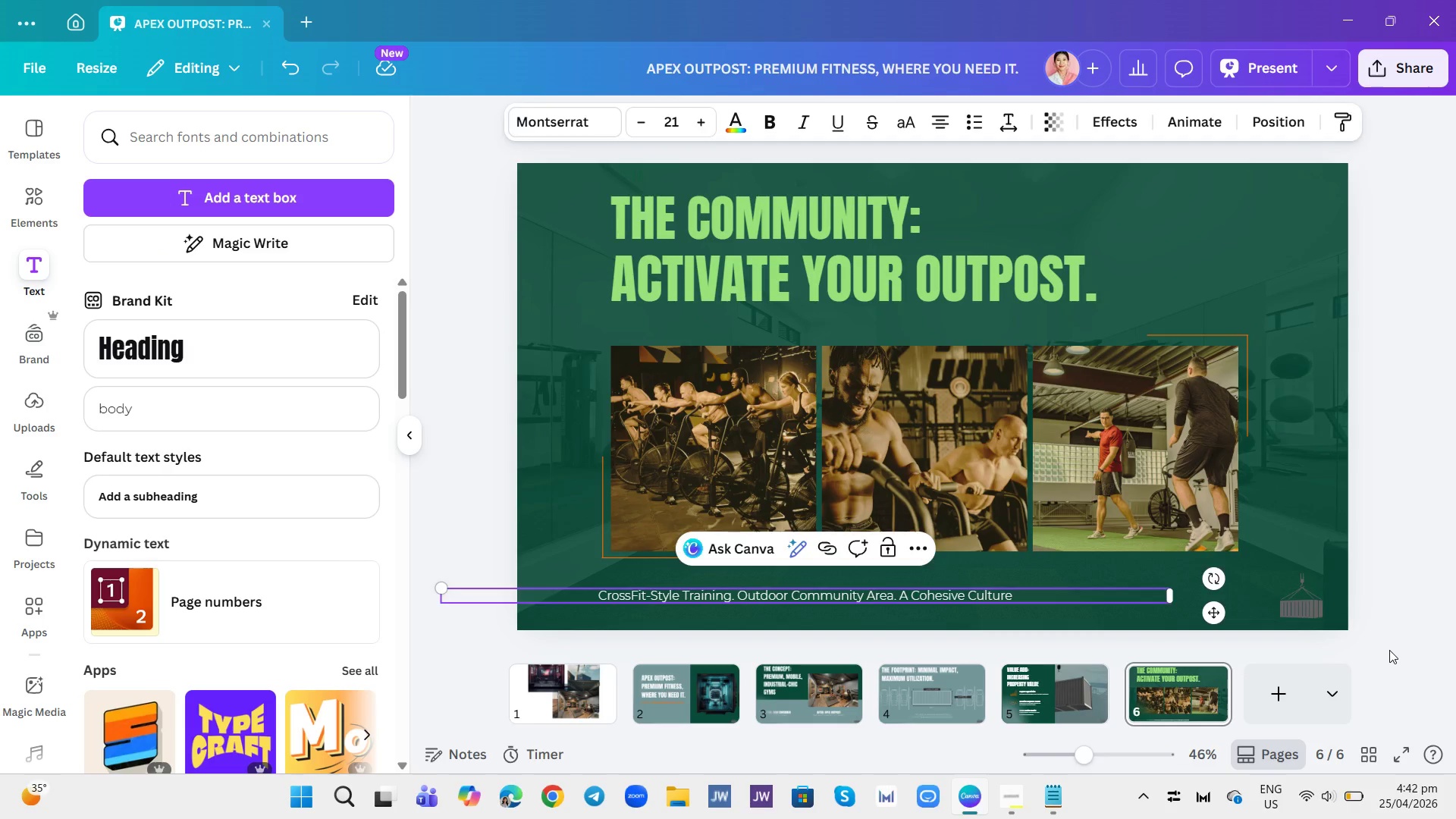 
left_click([1389, 650])
 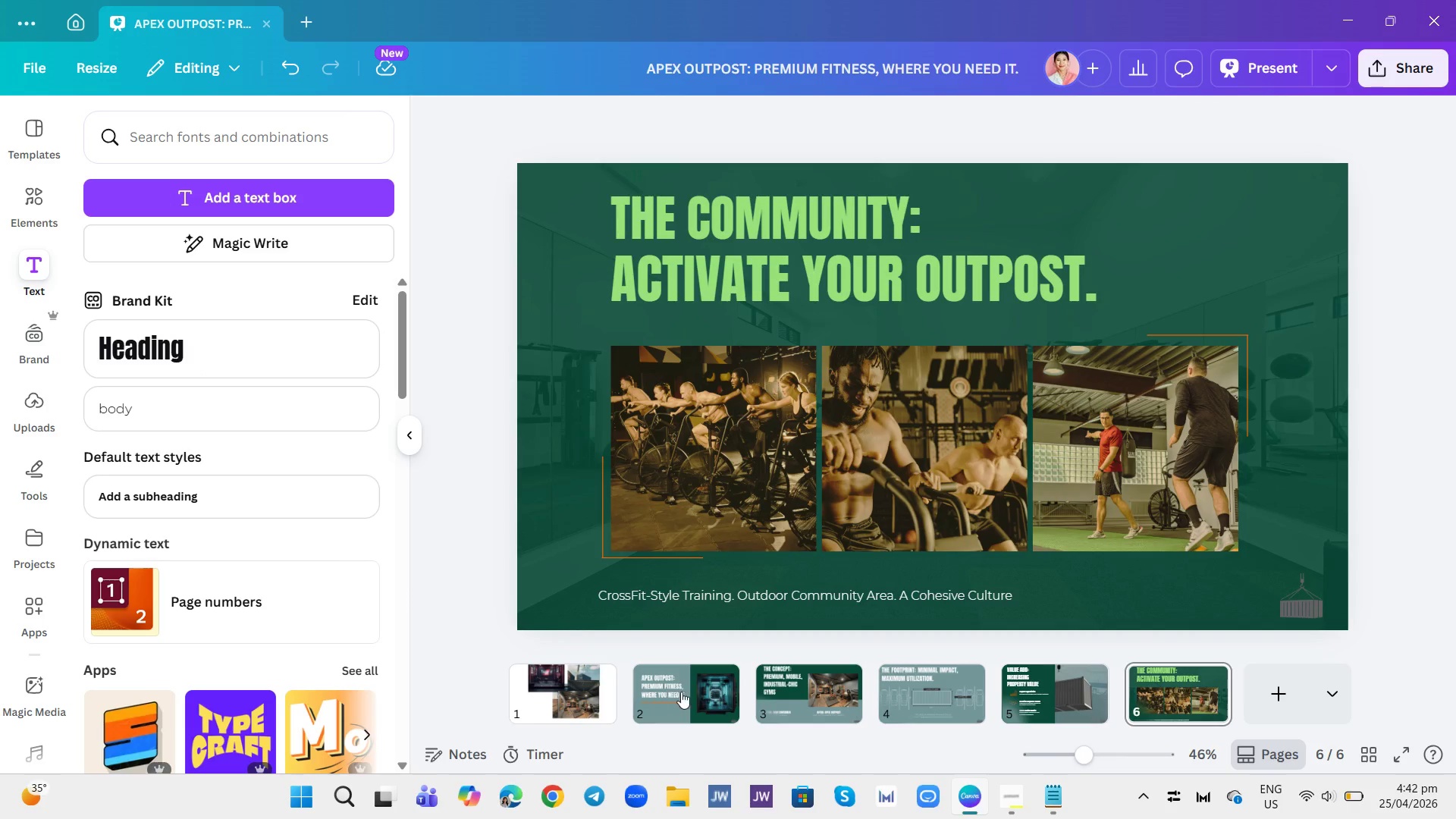 
wait(9.88)
 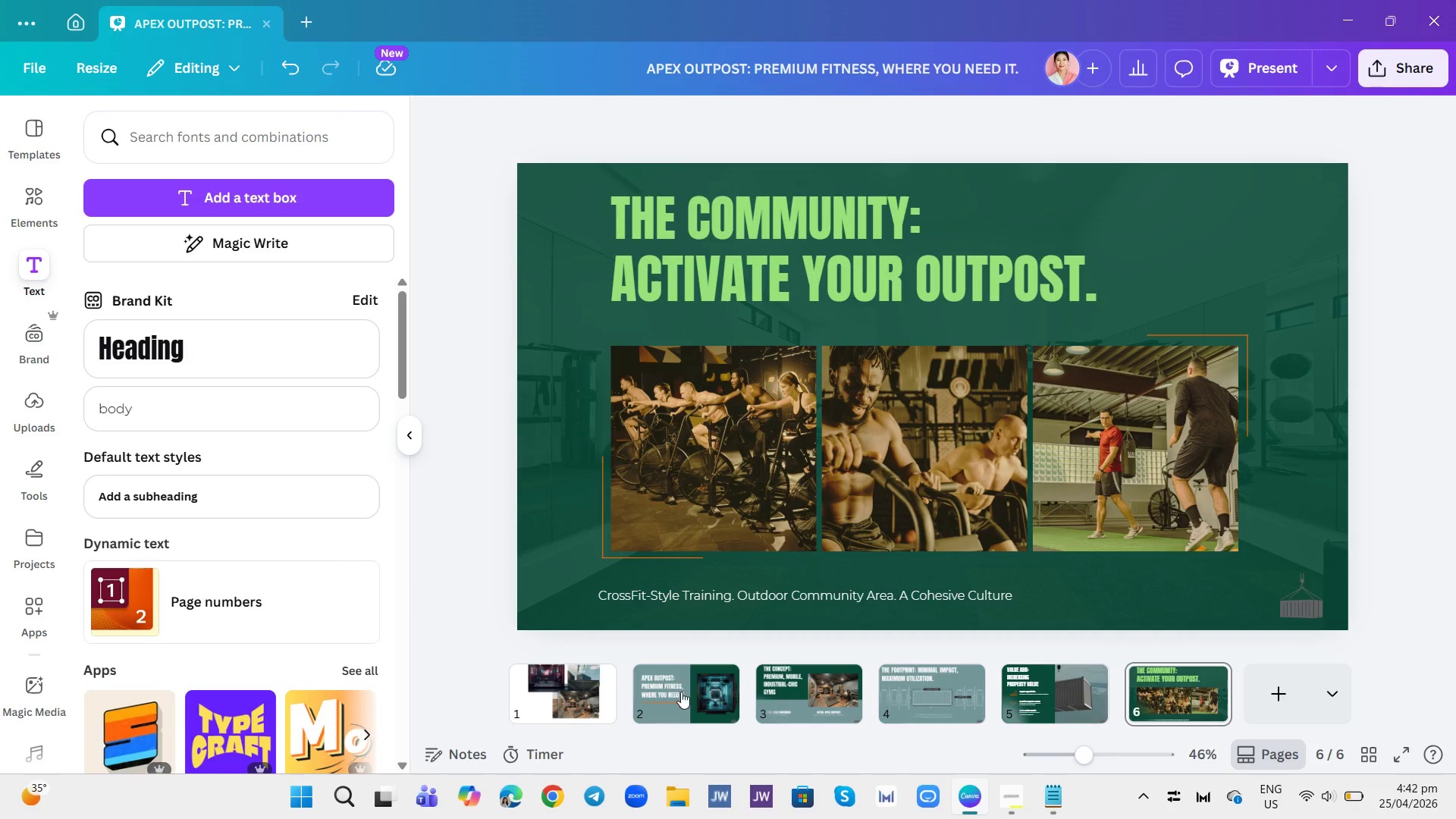 
left_click([682, 692])
 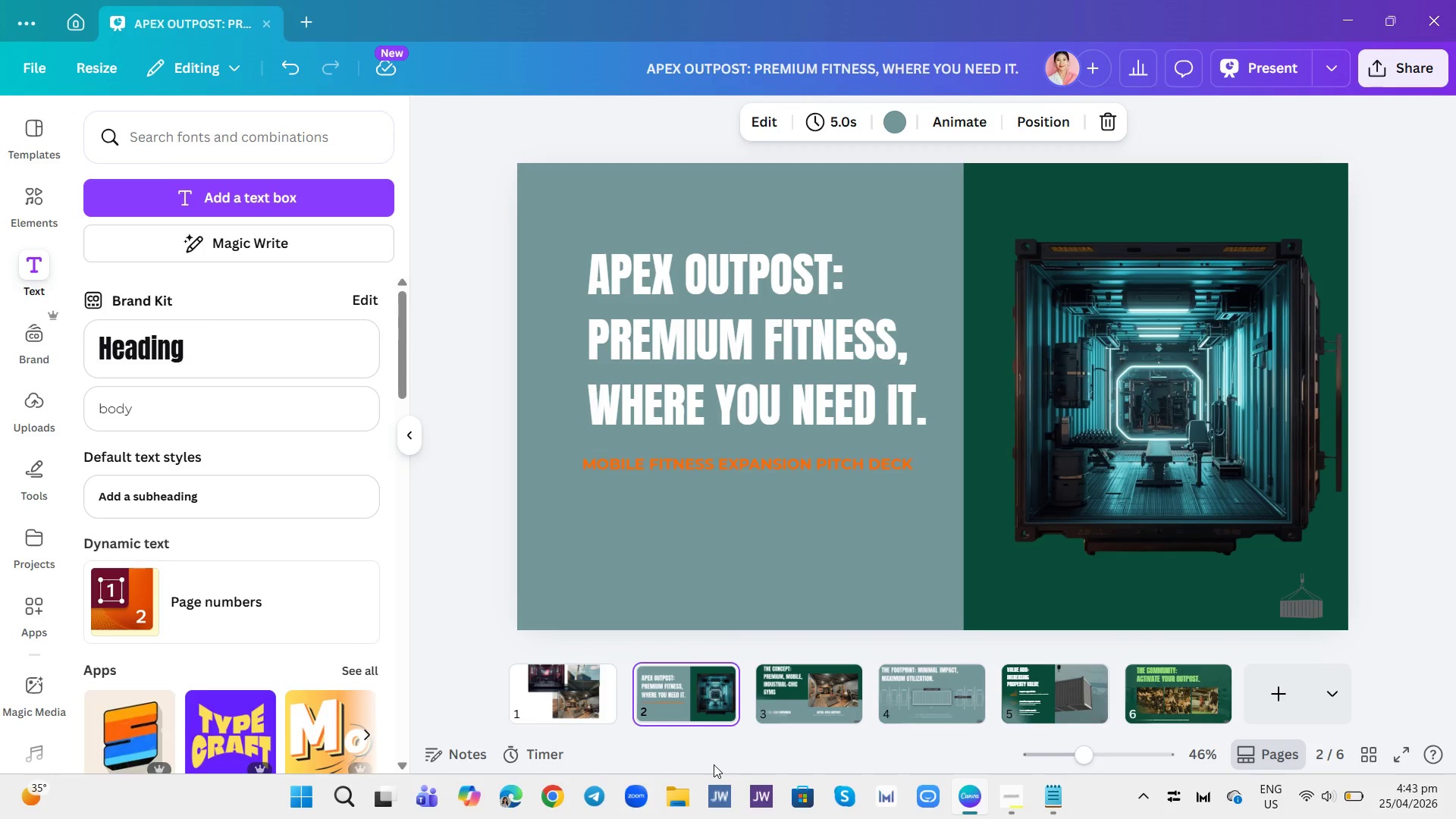 
wait(6.17)
 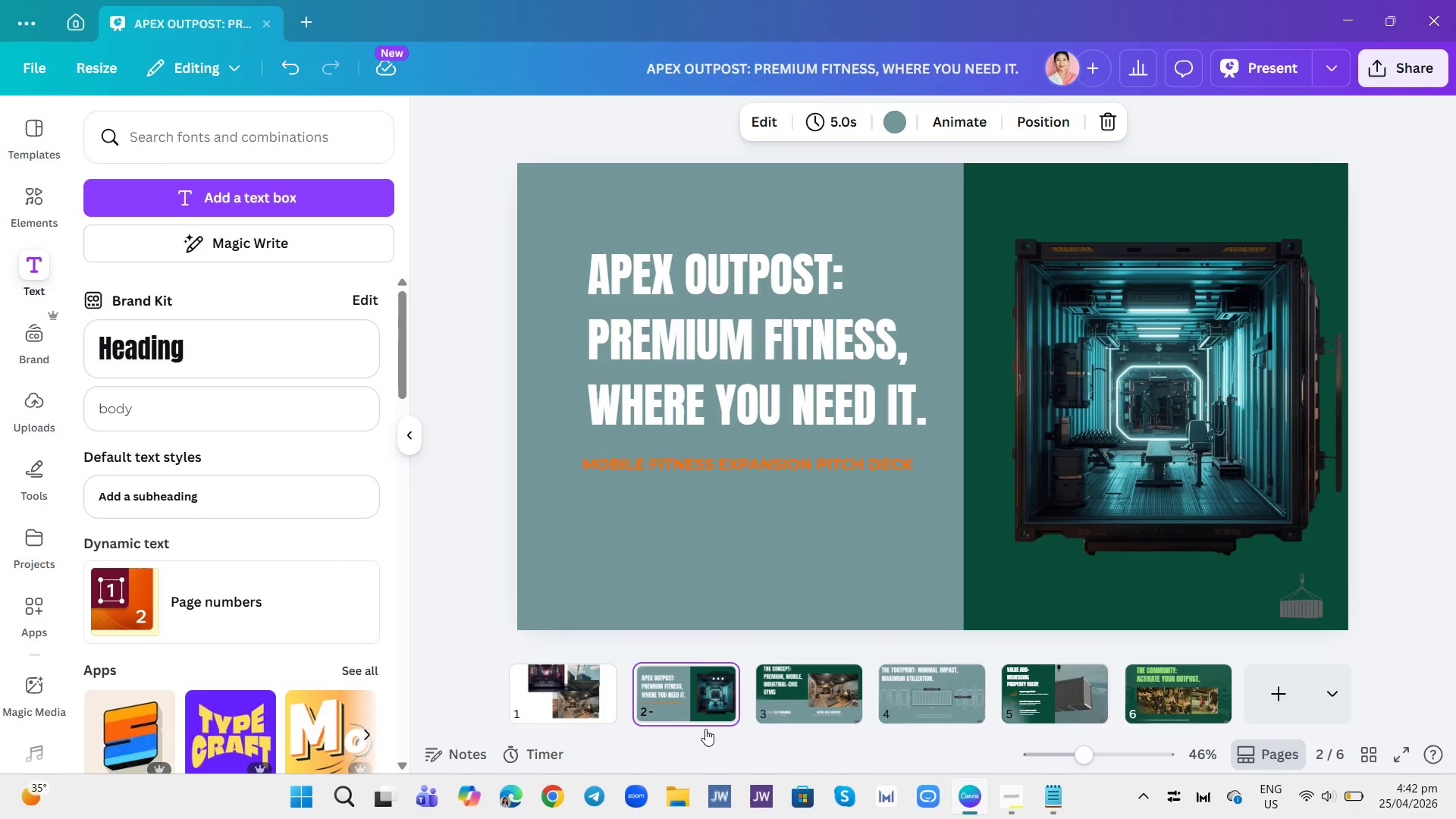 
mouse_move([656, 820])
 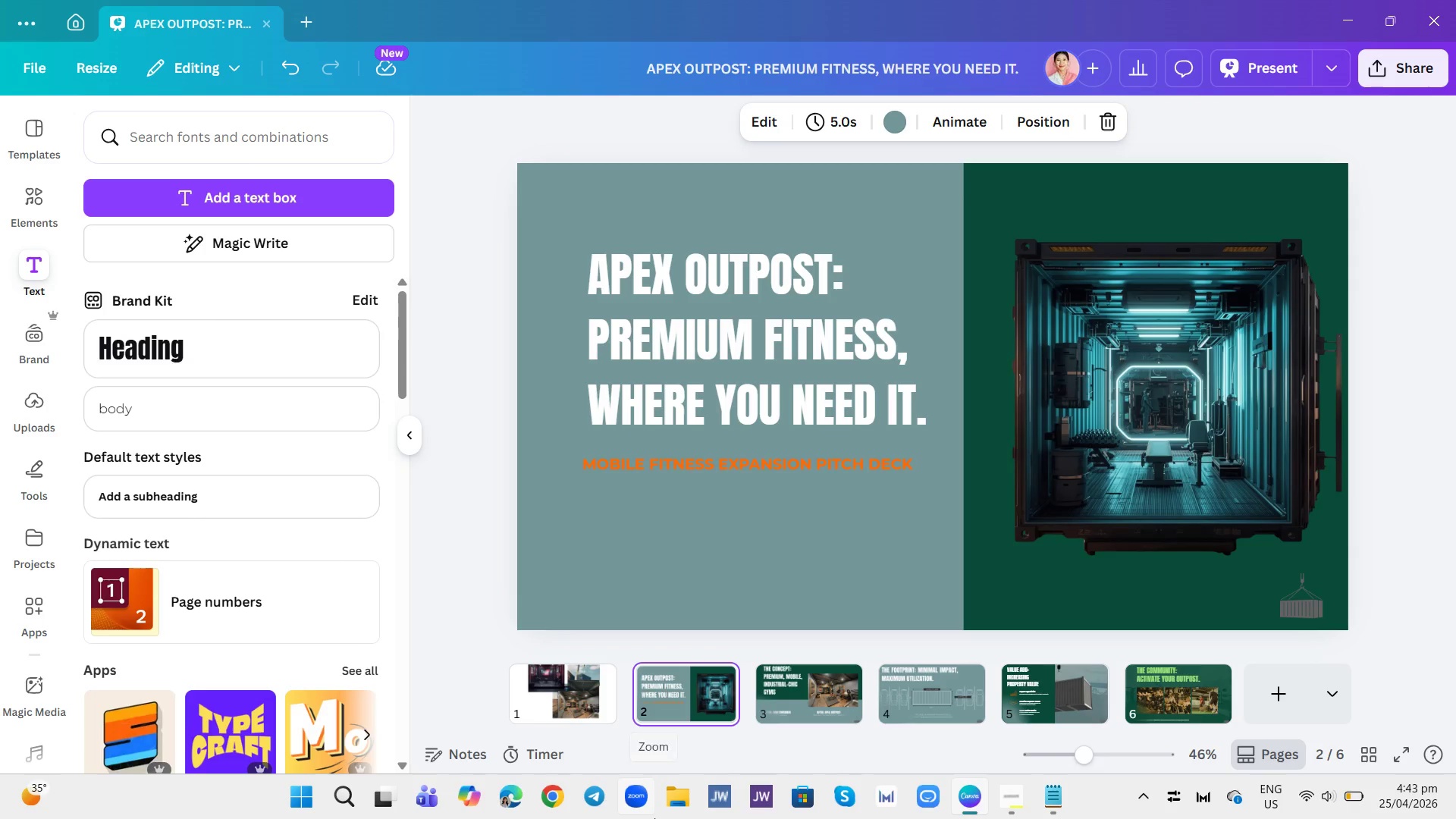 
mouse_move([660, 804])
 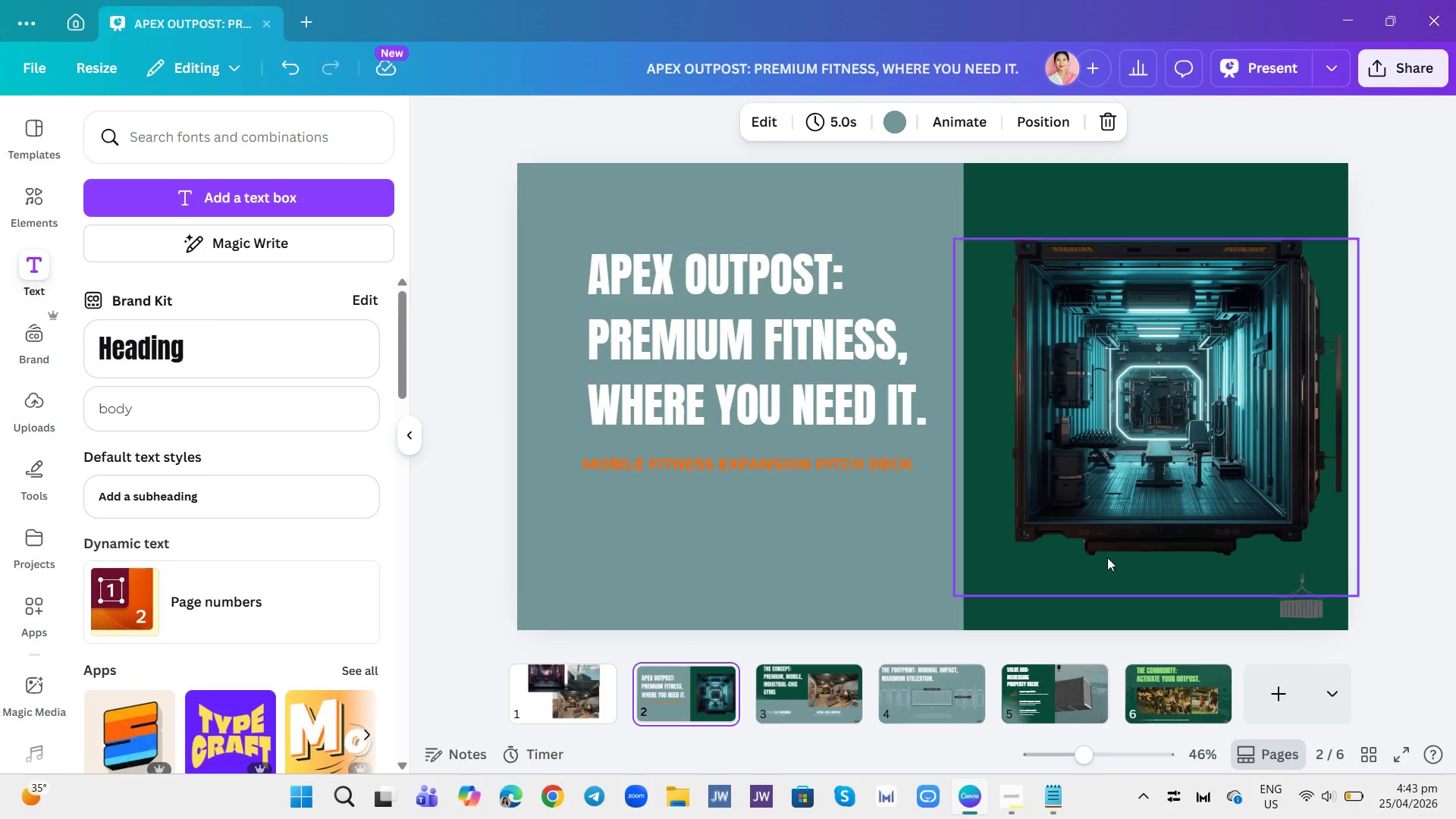 
wait(6.31)
 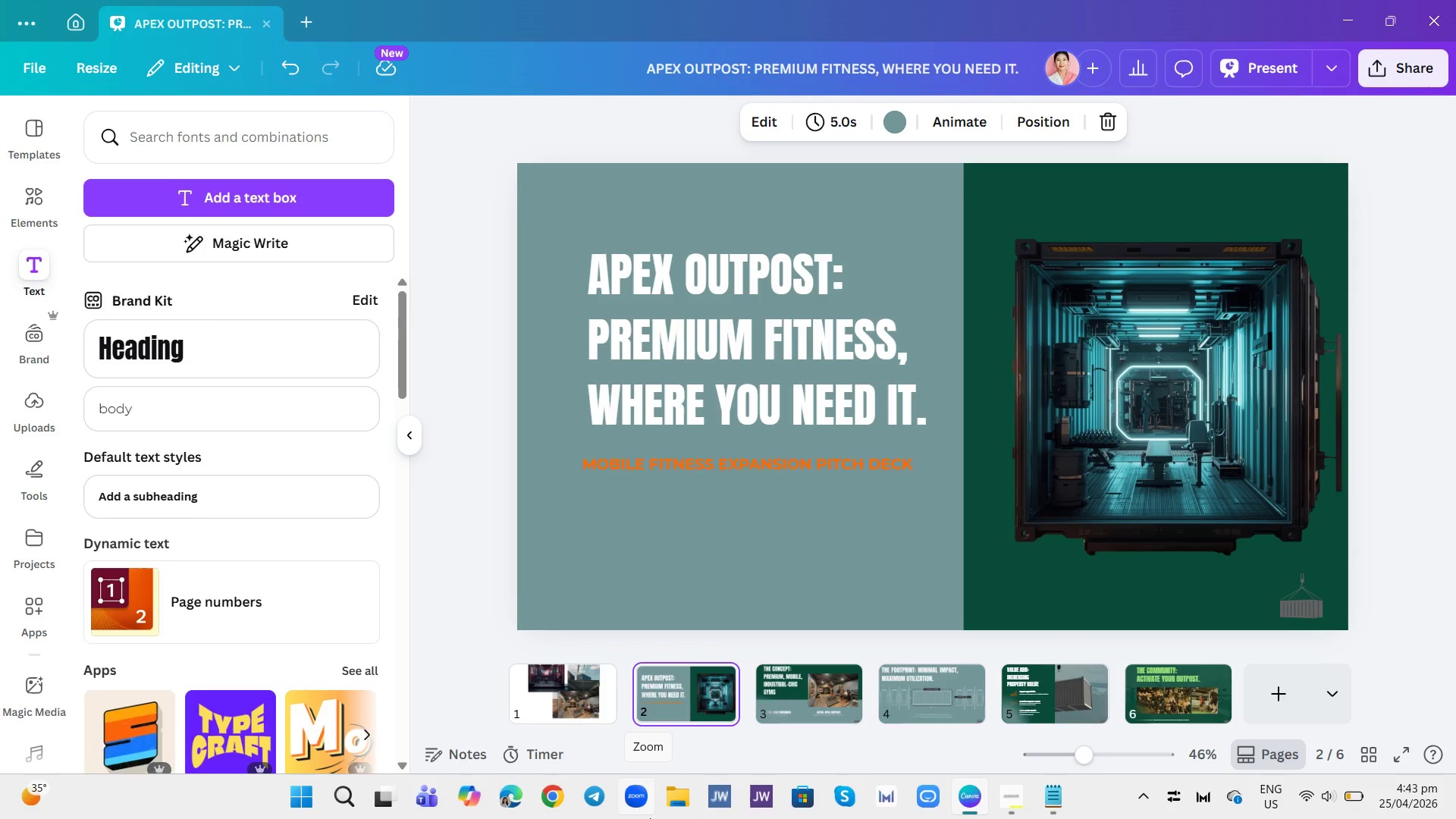 
left_click([728, 672])
 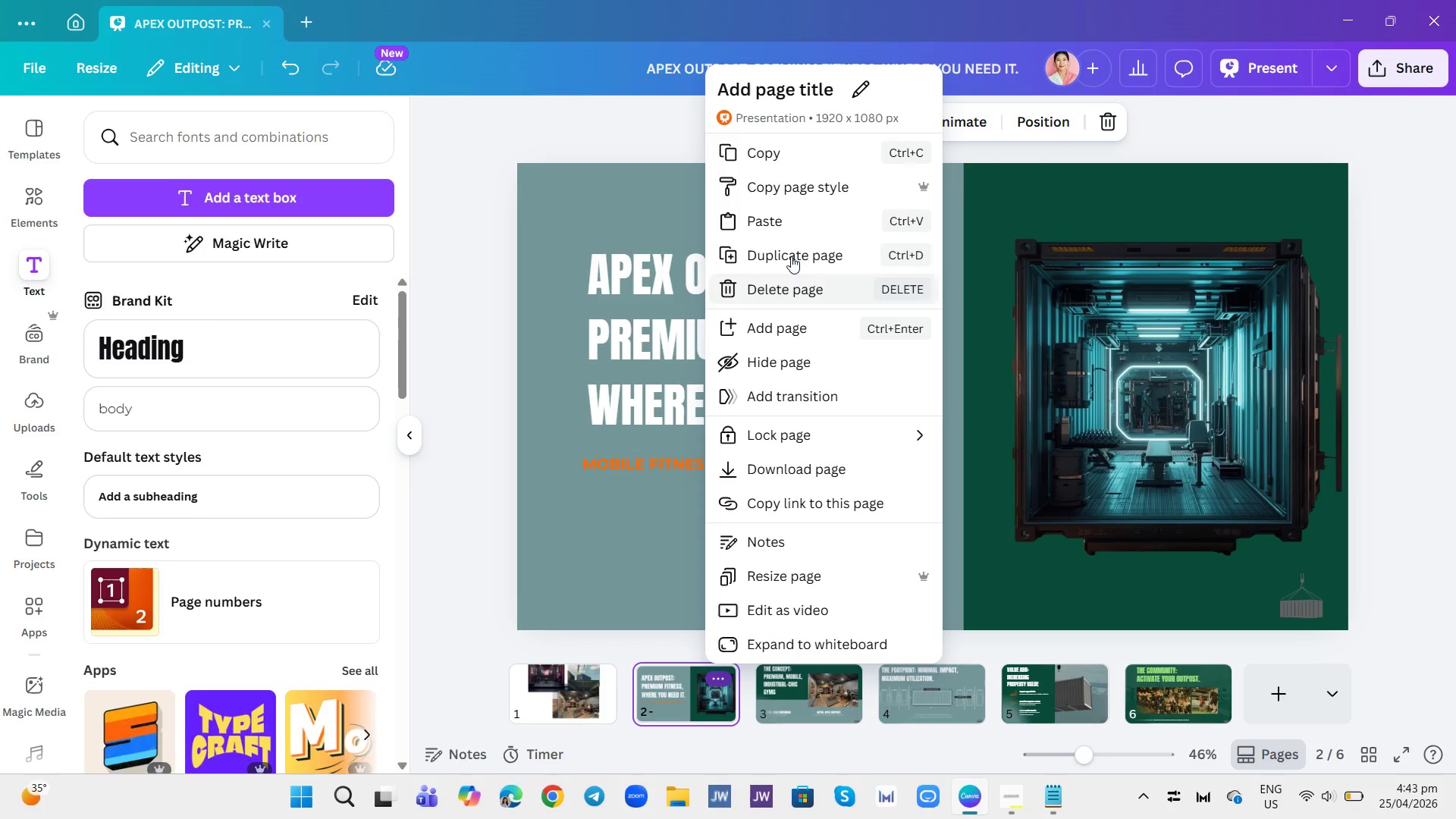 
left_click([791, 254])
 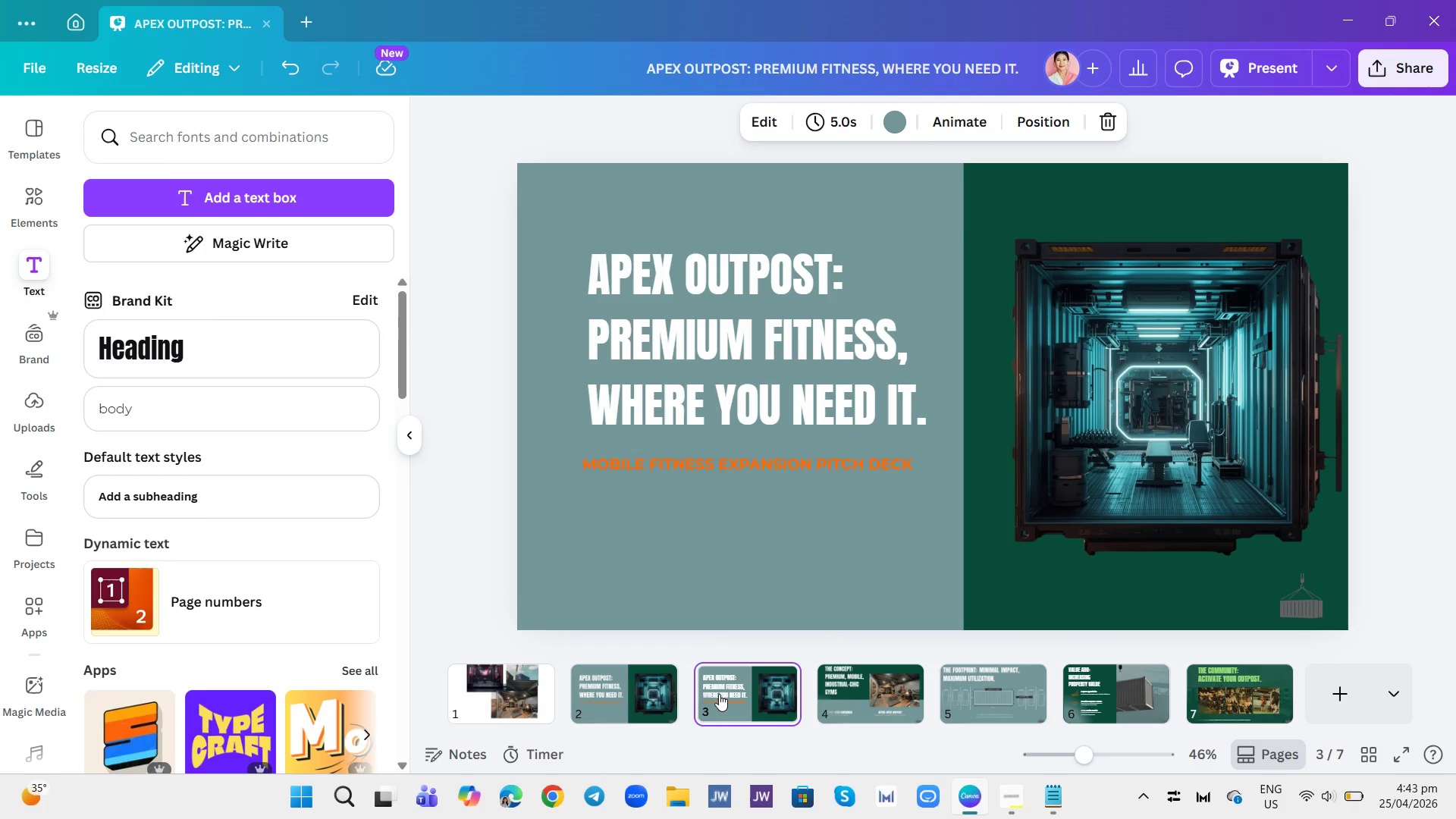 
left_click_drag(start_coordinate=[719, 694], to_coordinate=[1279, 730])
 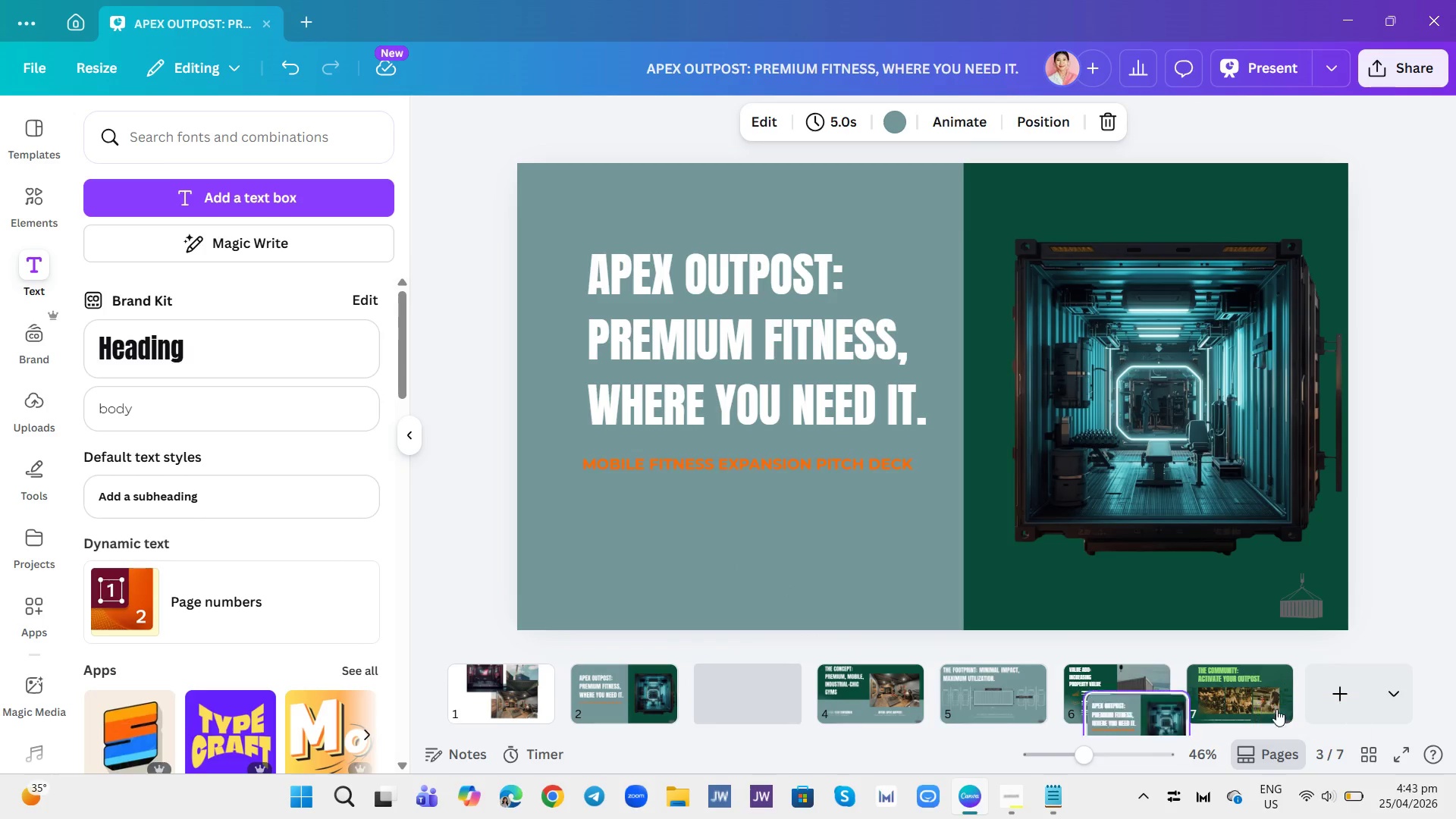 
left_click_drag(start_coordinate=[1276, 709], to_coordinate=[1263, 706])
 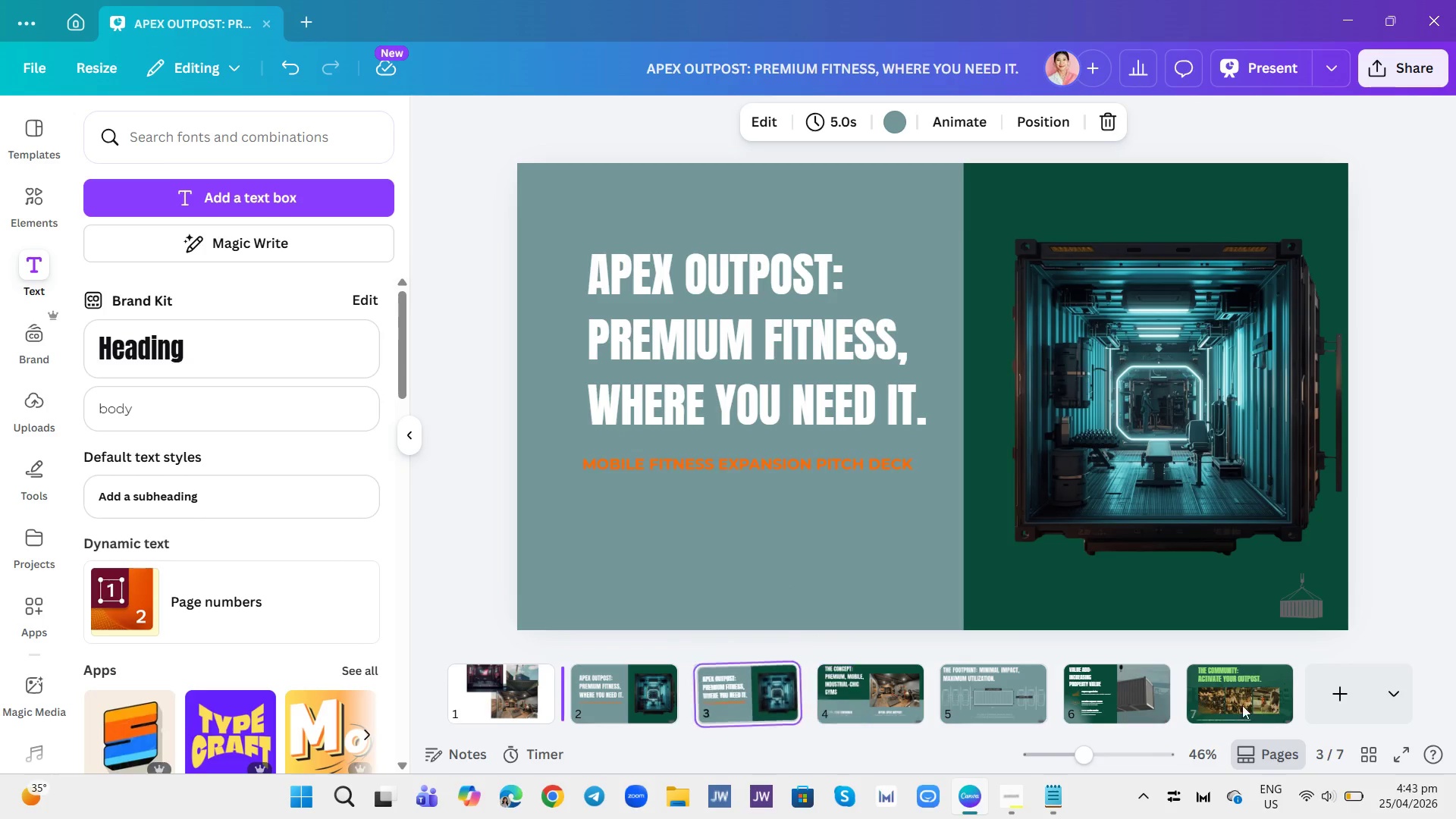 
double_click([1242, 705])
 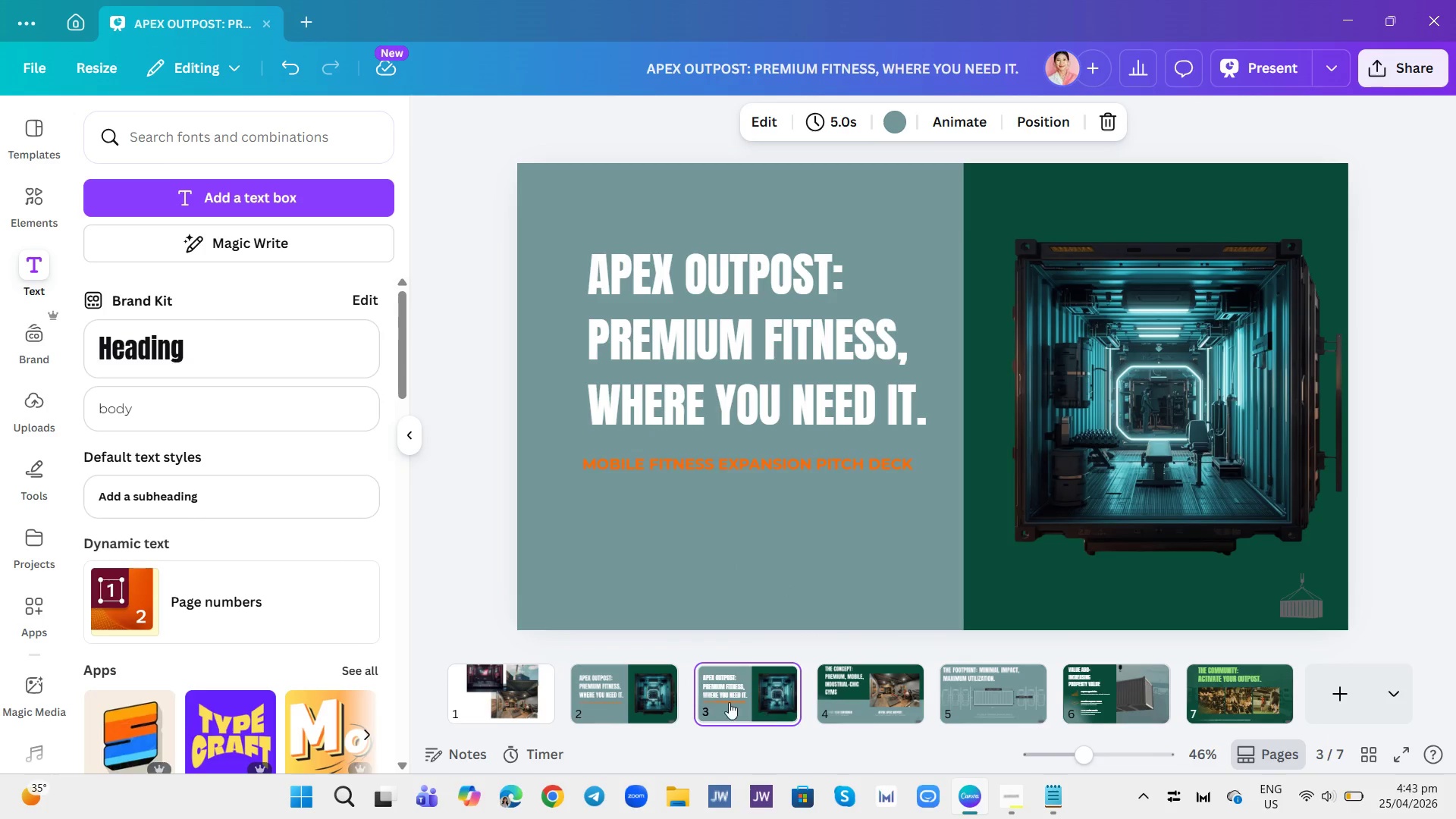 
left_click_drag(start_coordinate=[729, 702], to_coordinate=[1175, 730])
 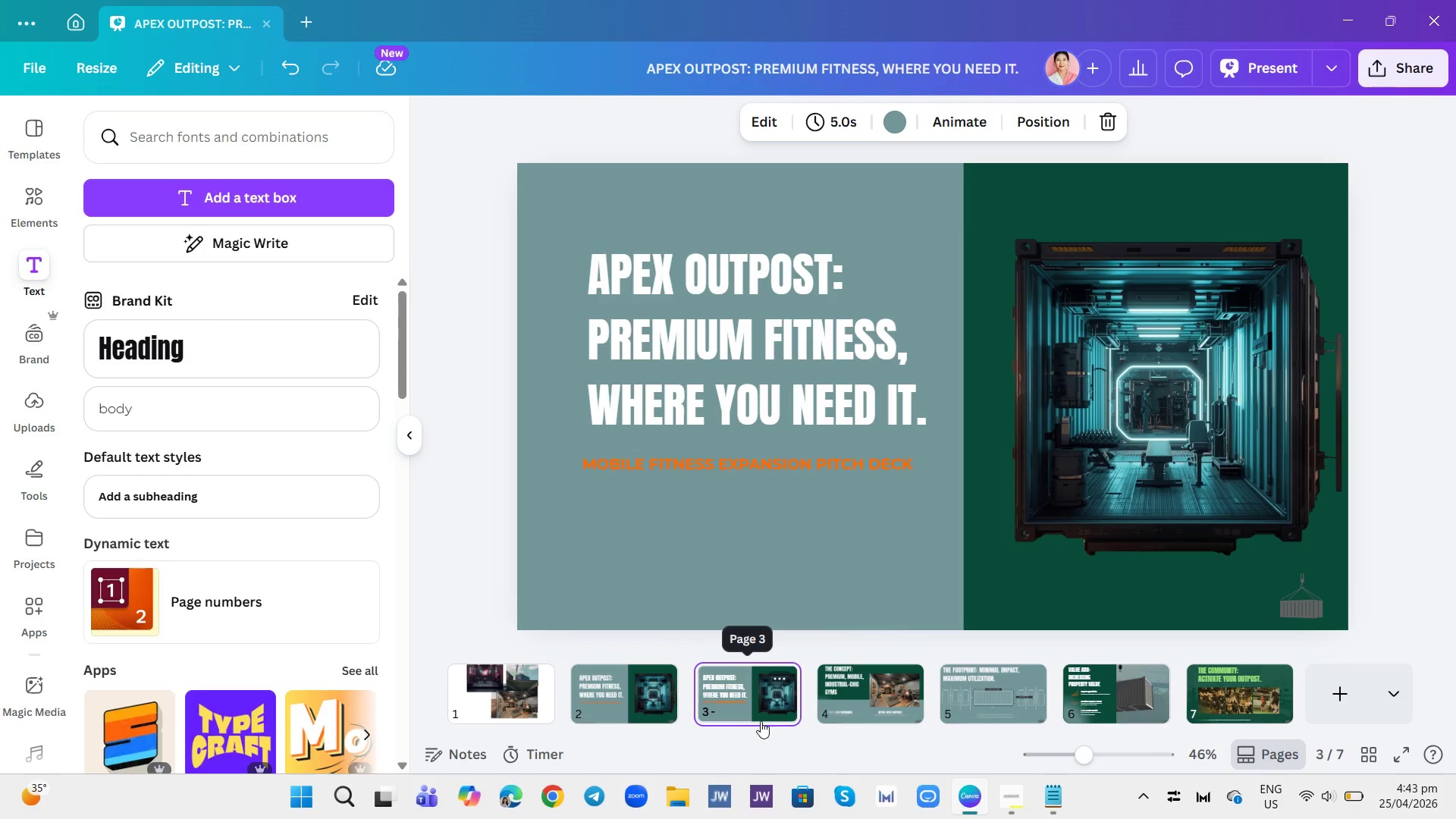 
left_click_drag(start_coordinate=[744, 703], to_coordinate=[1144, 692])
 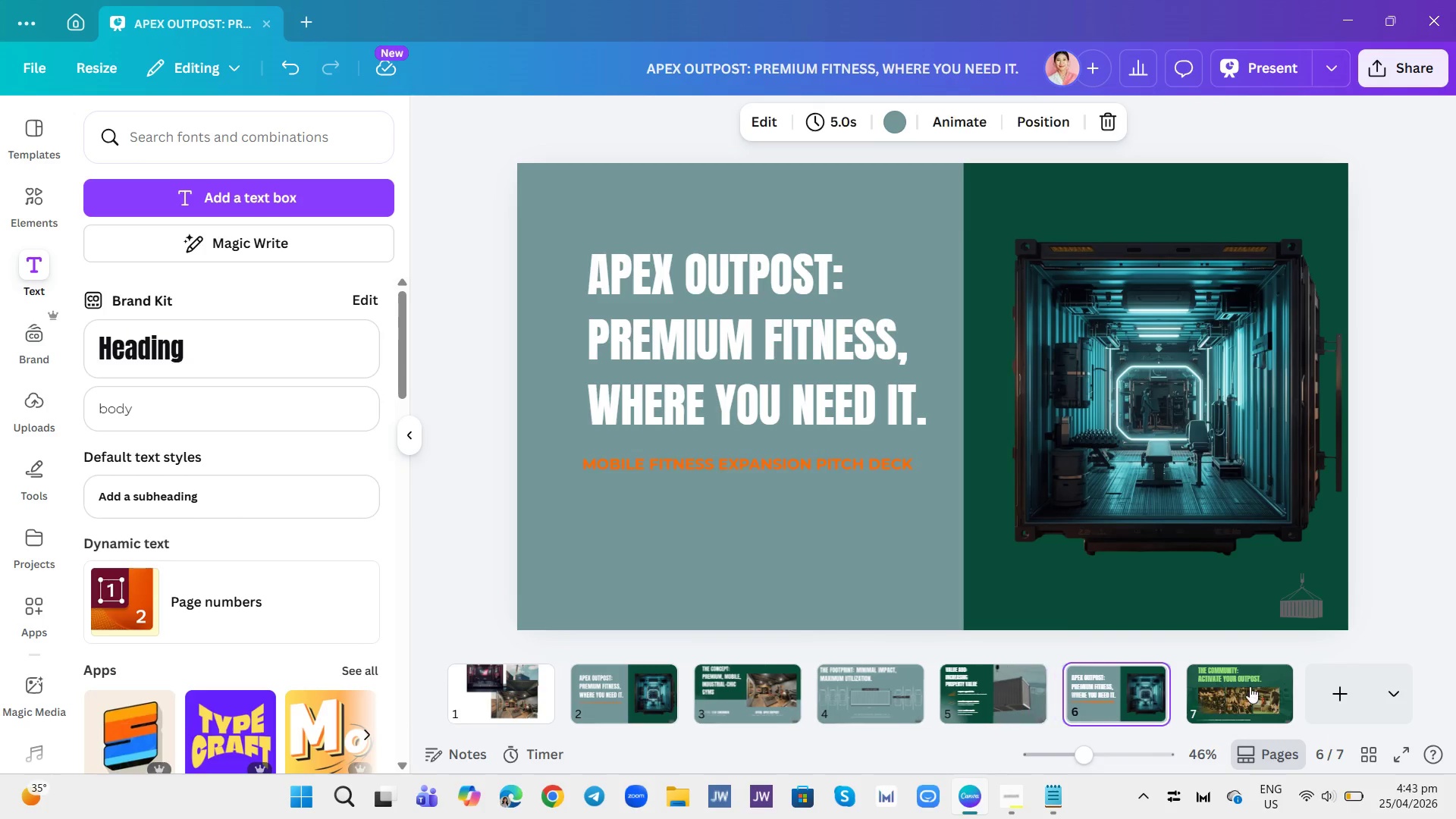 
left_click_drag(start_coordinate=[1250, 686], to_coordinate=[1084, 679])
 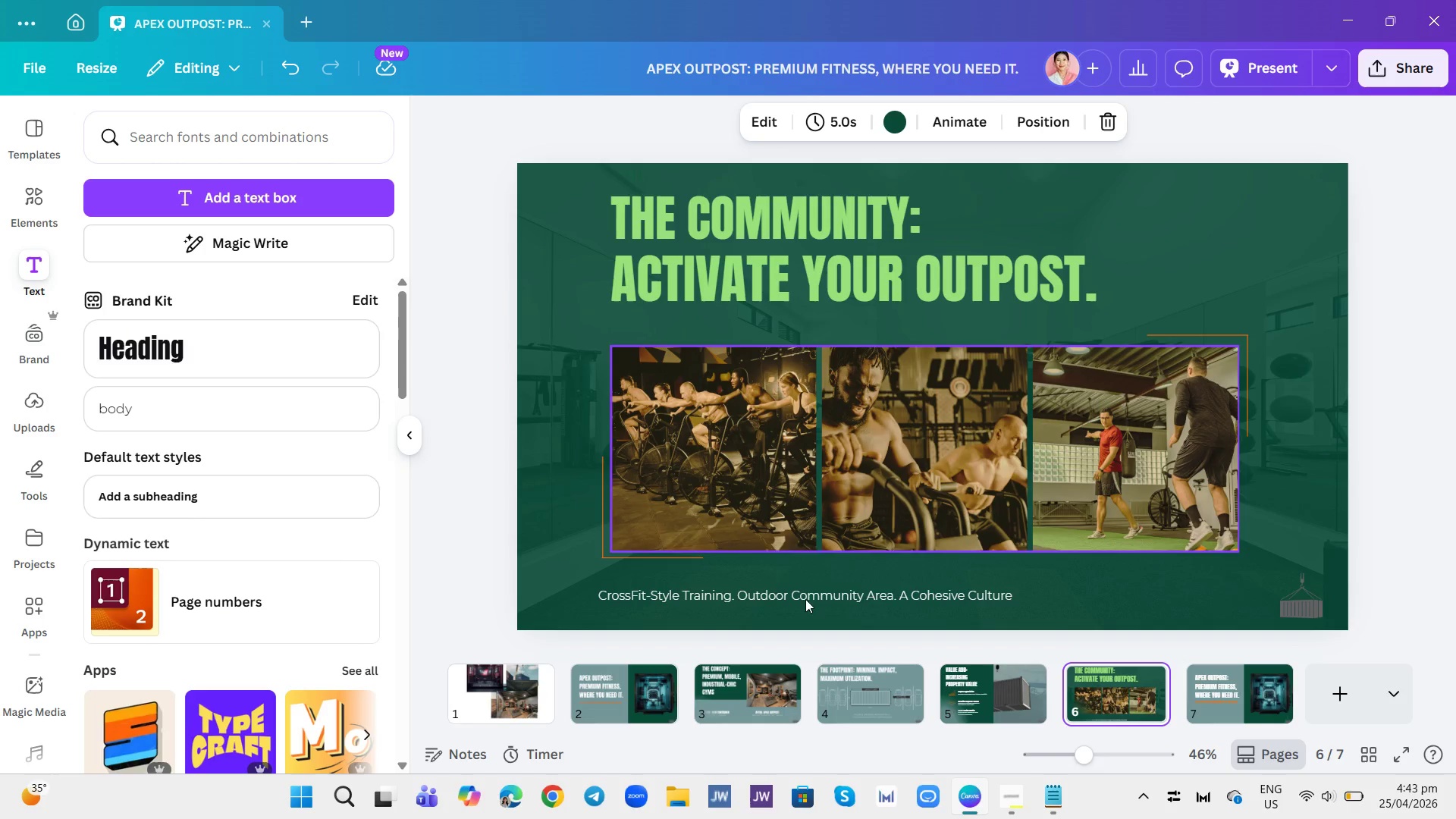 
left_click([612, 710])
 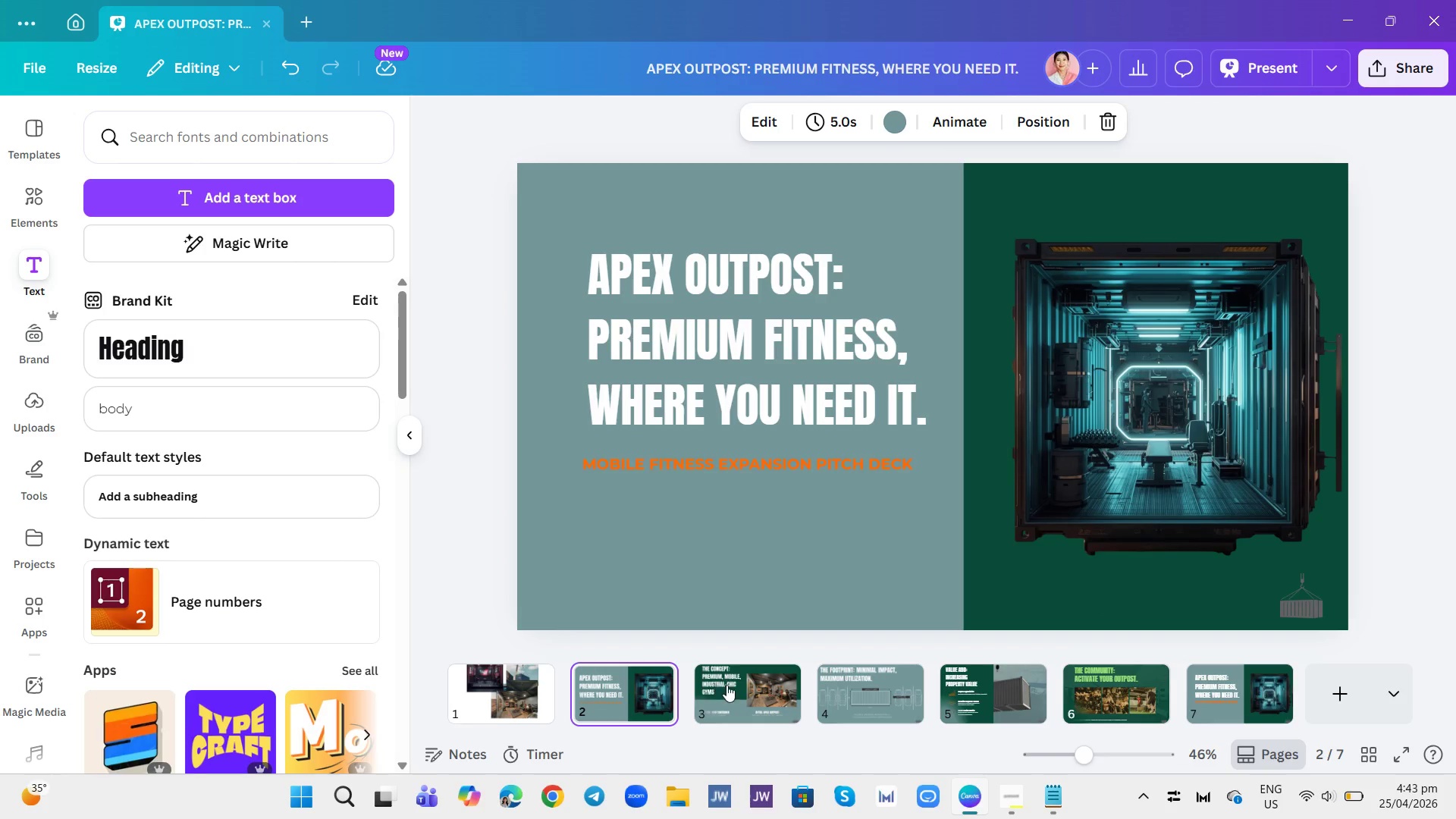 
left_click([726, 692])
 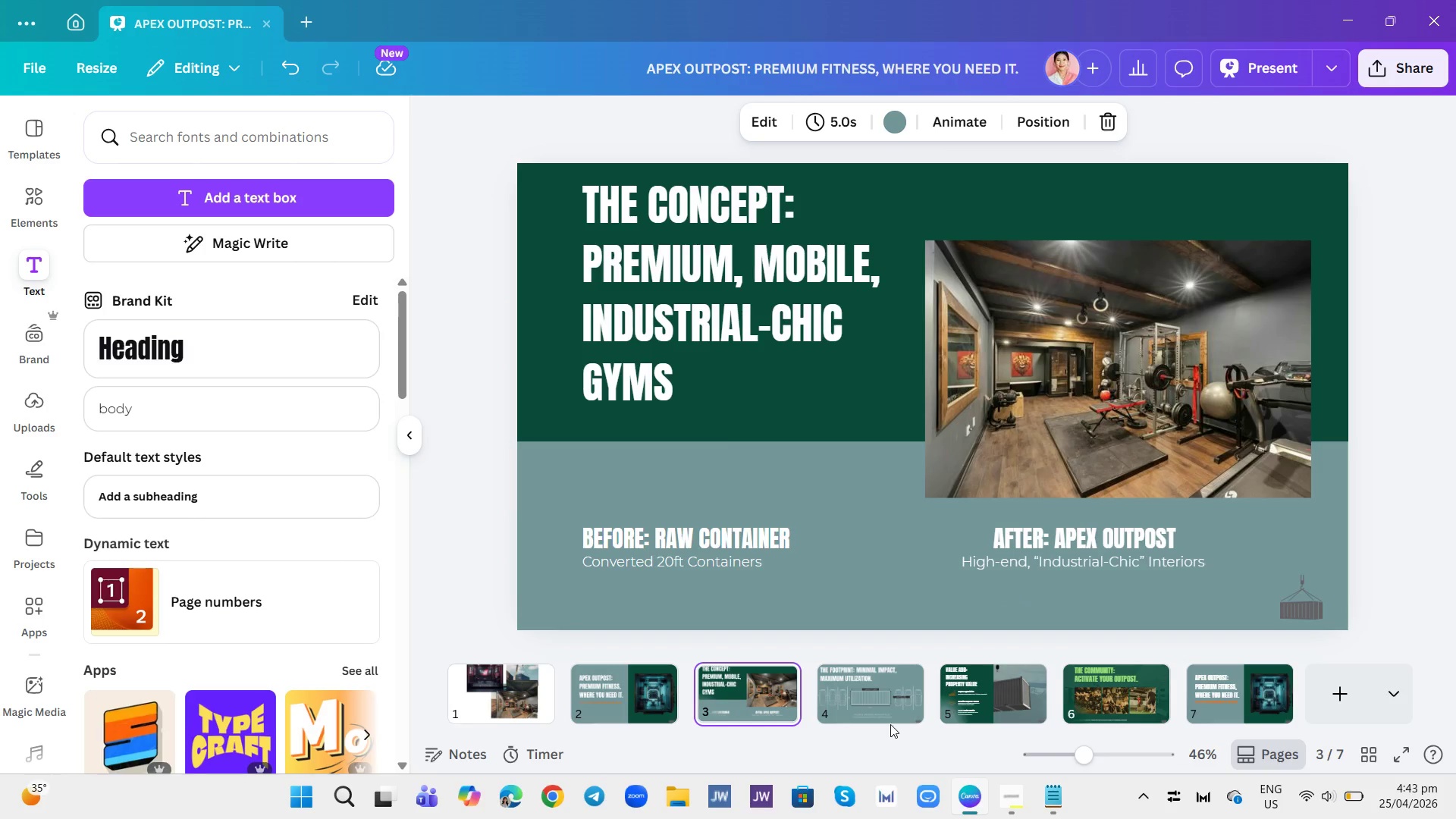 
left_click([886, 710])
 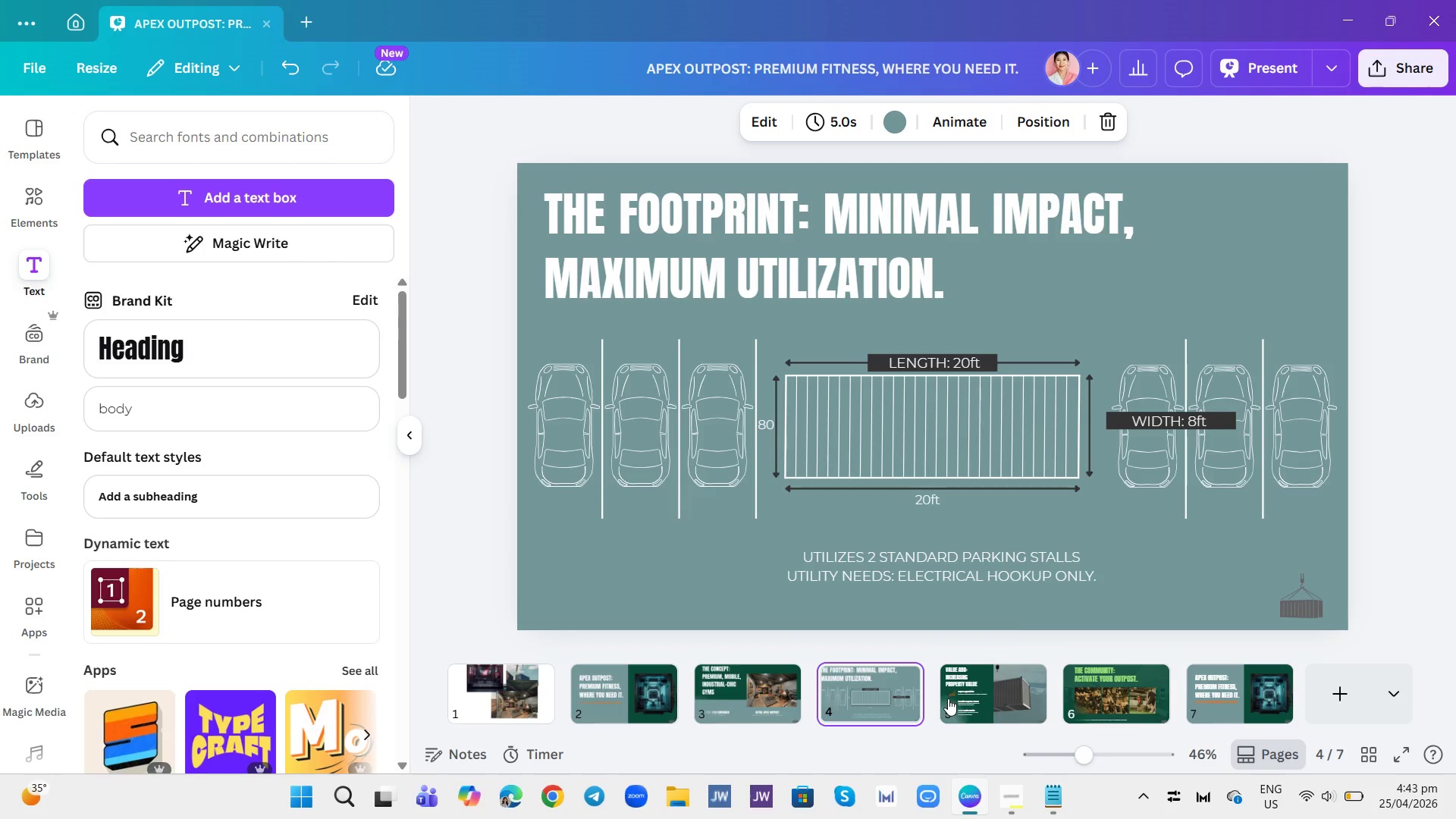 
left_click([948, 698])
 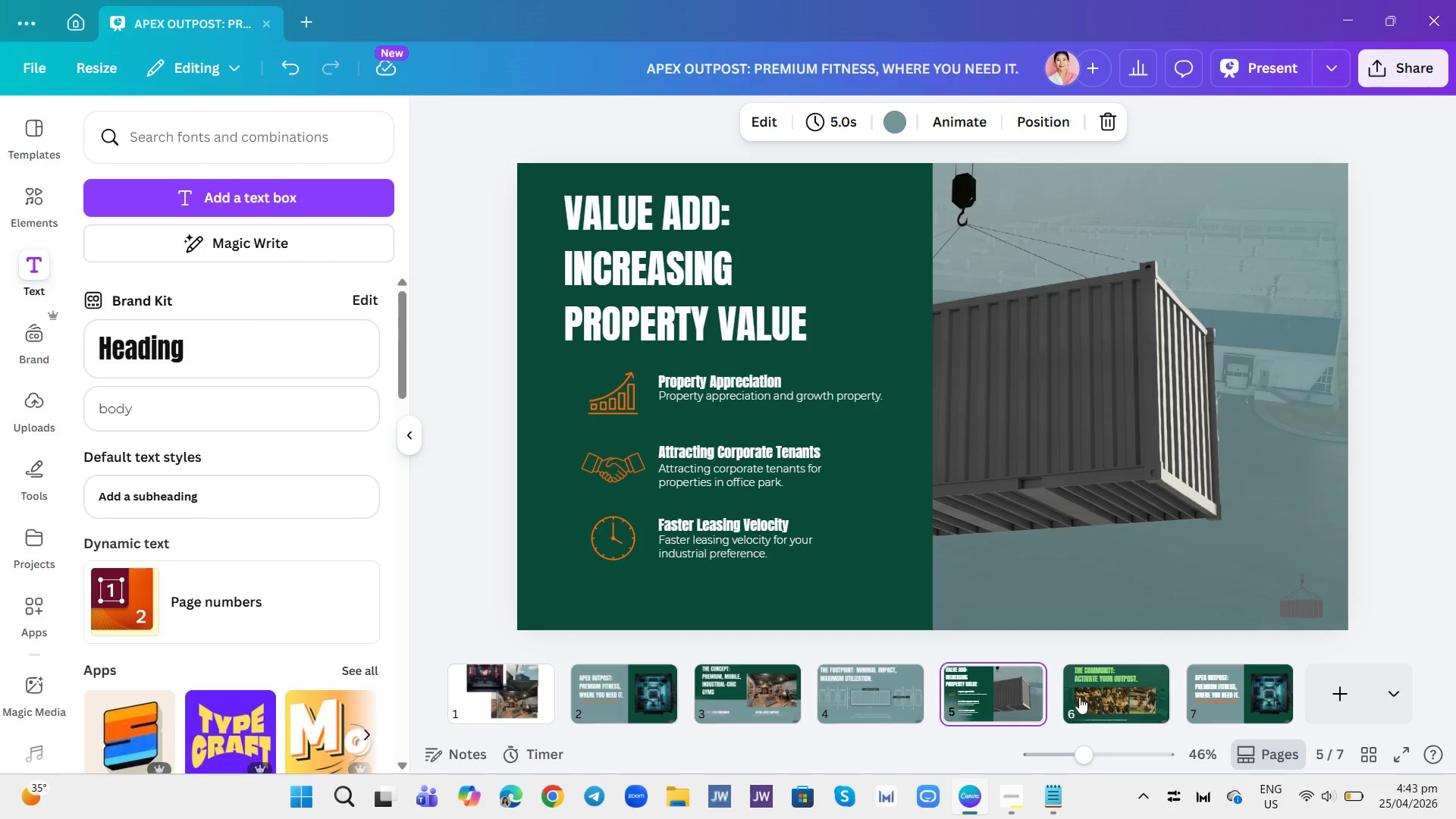 
left_click([1109, 692])
 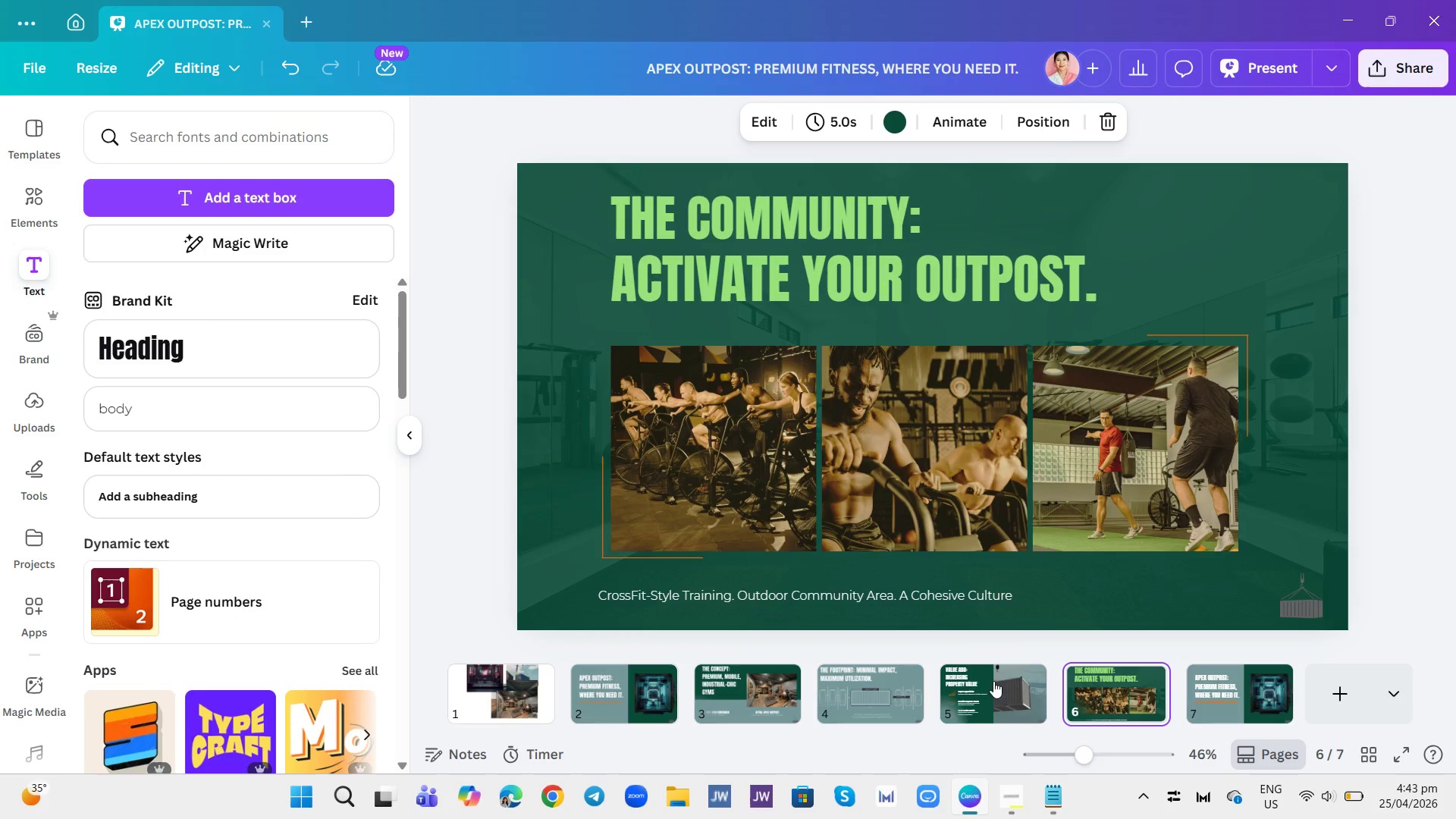 
left_click([993, 681])
 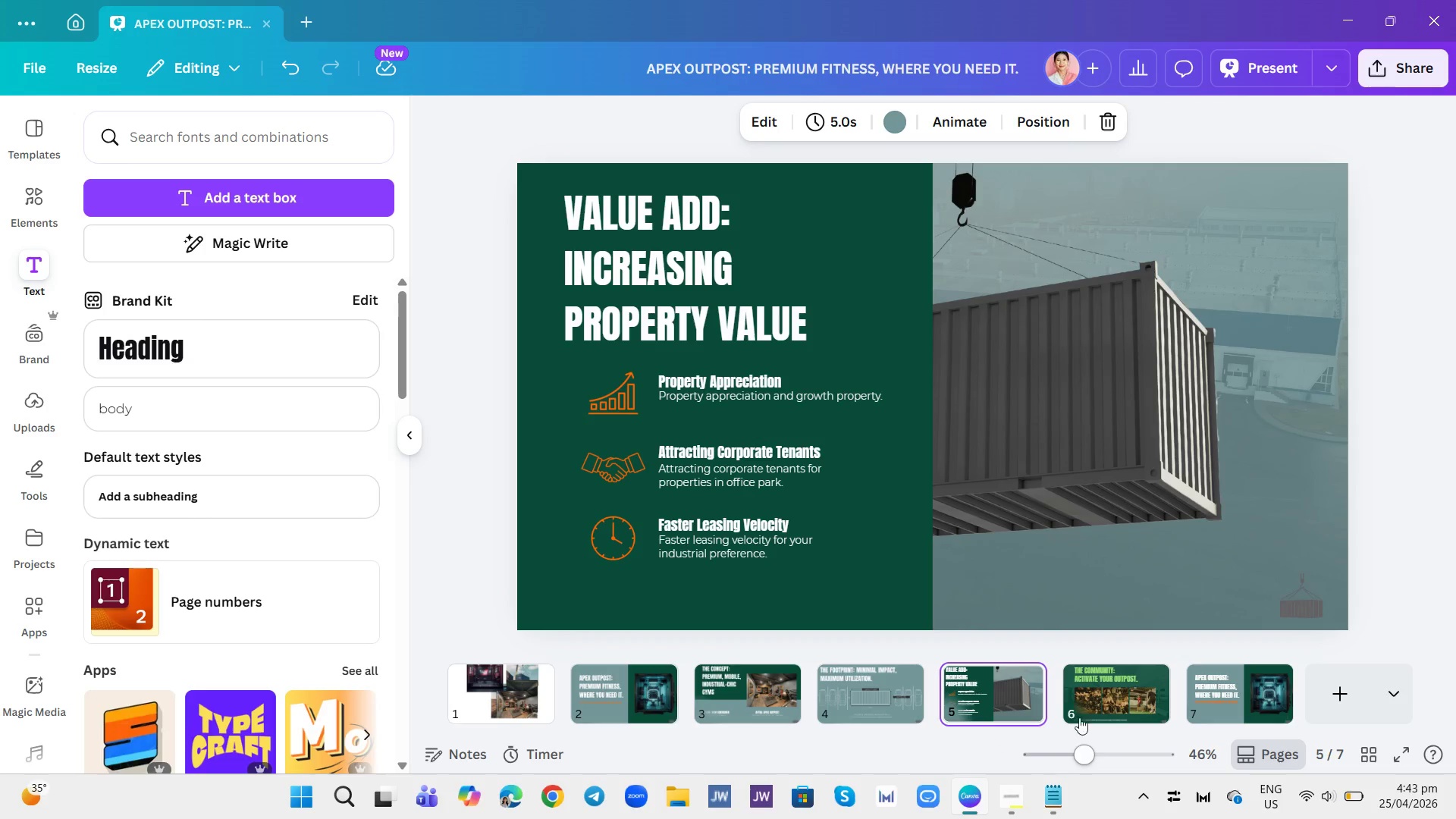 
left_click([1093, 711])
 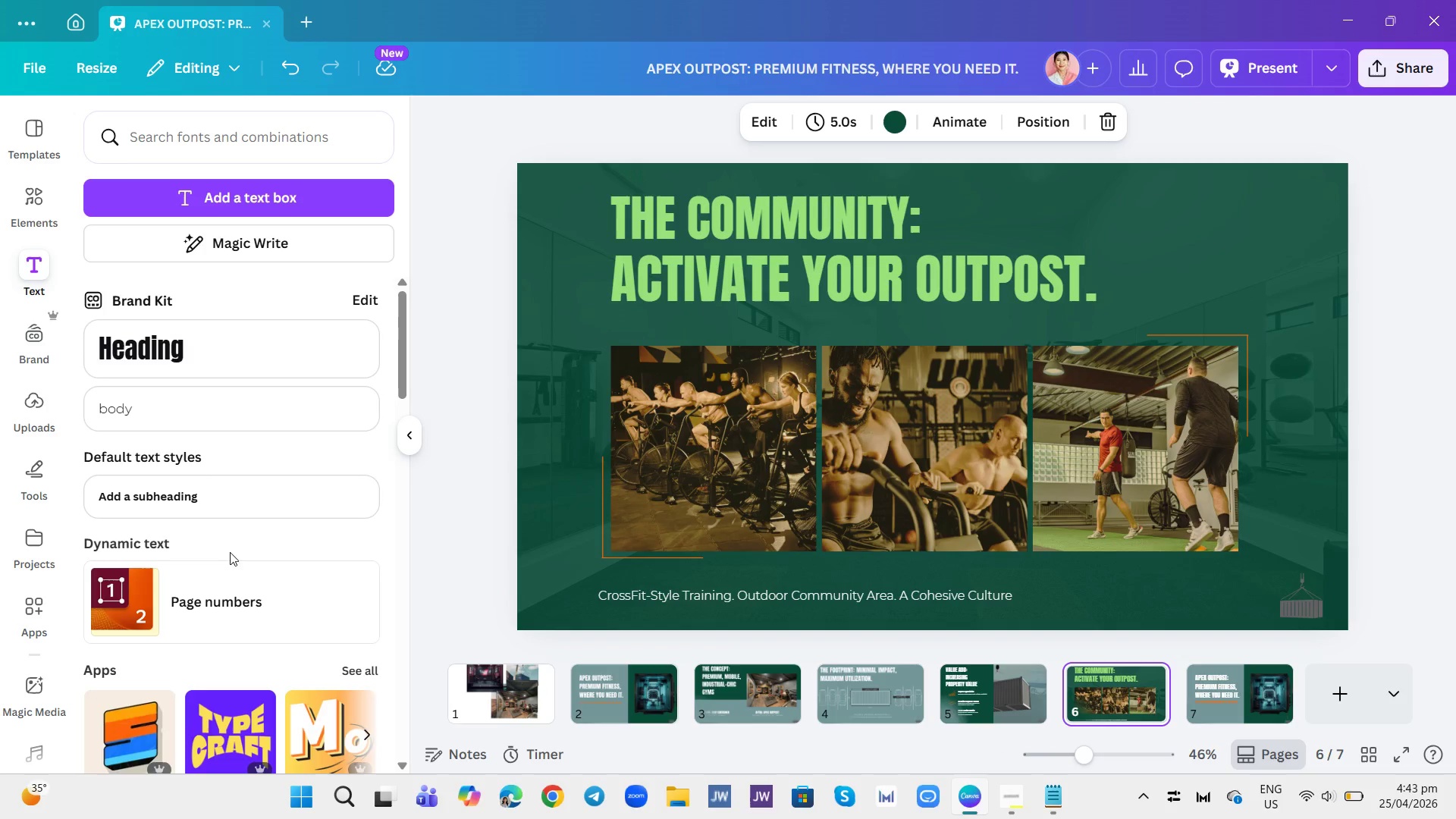 
wait(10.31)
 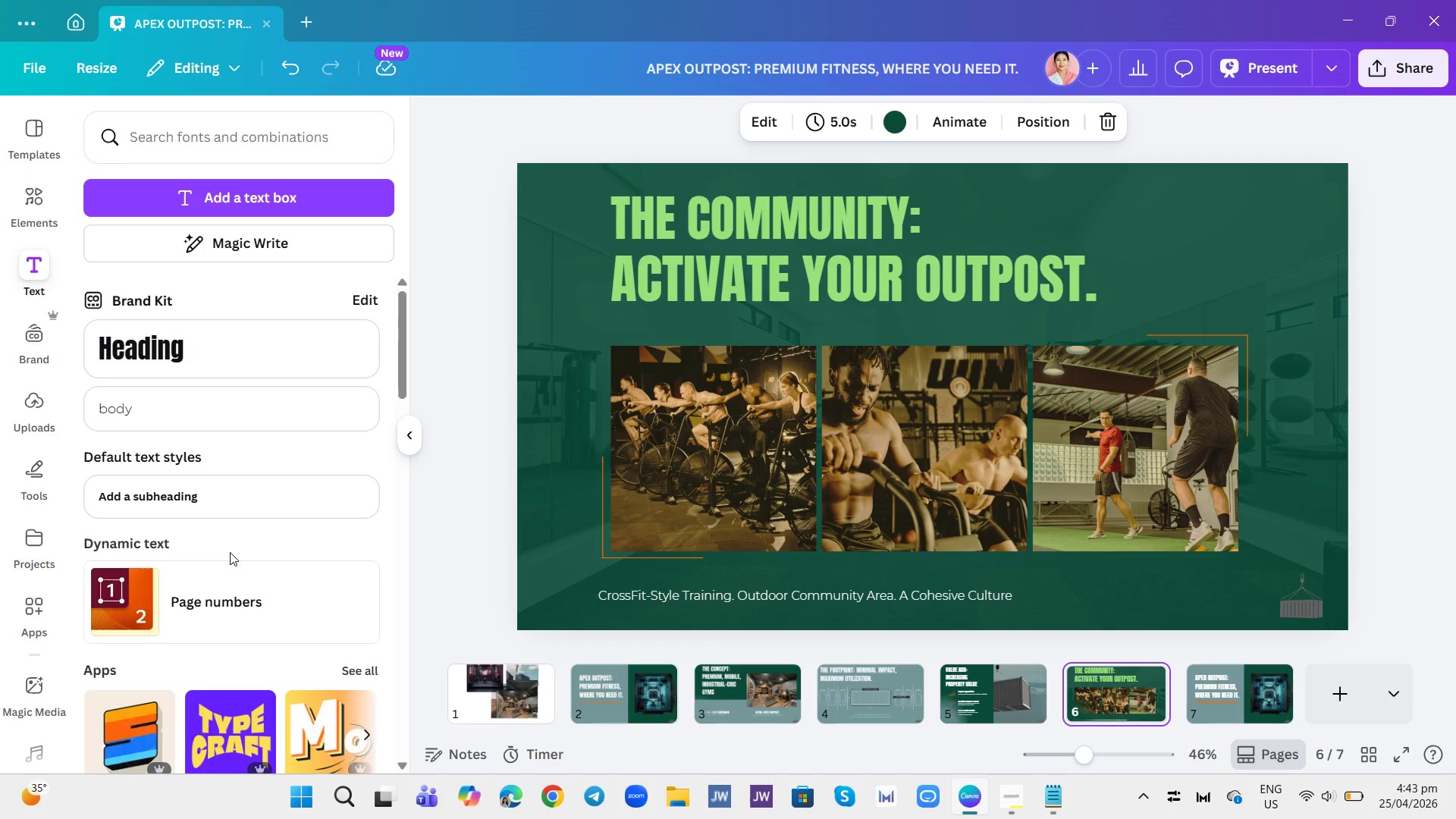 
left_click([1003, 718])
 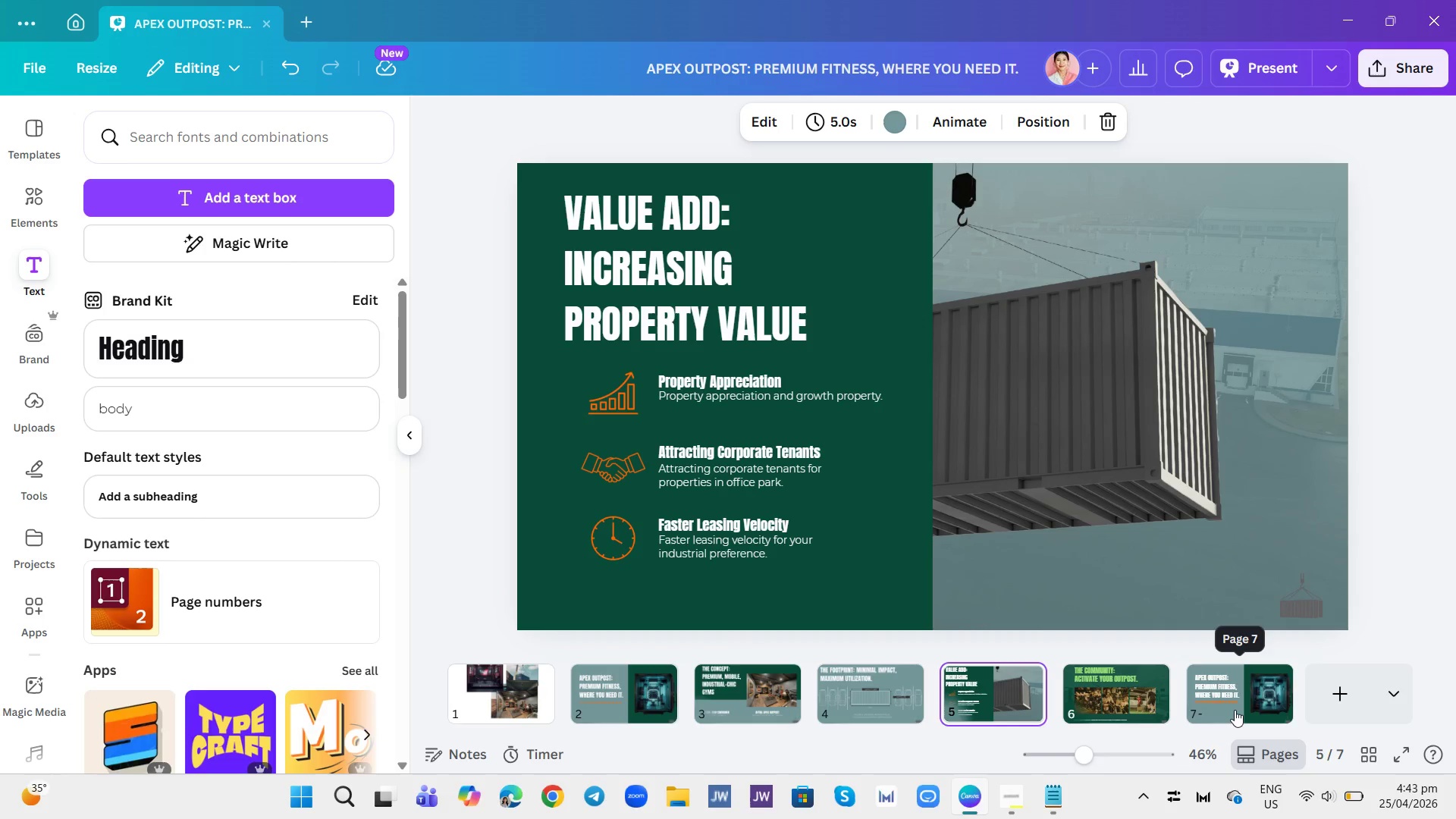 
left_click([1233, 710])
 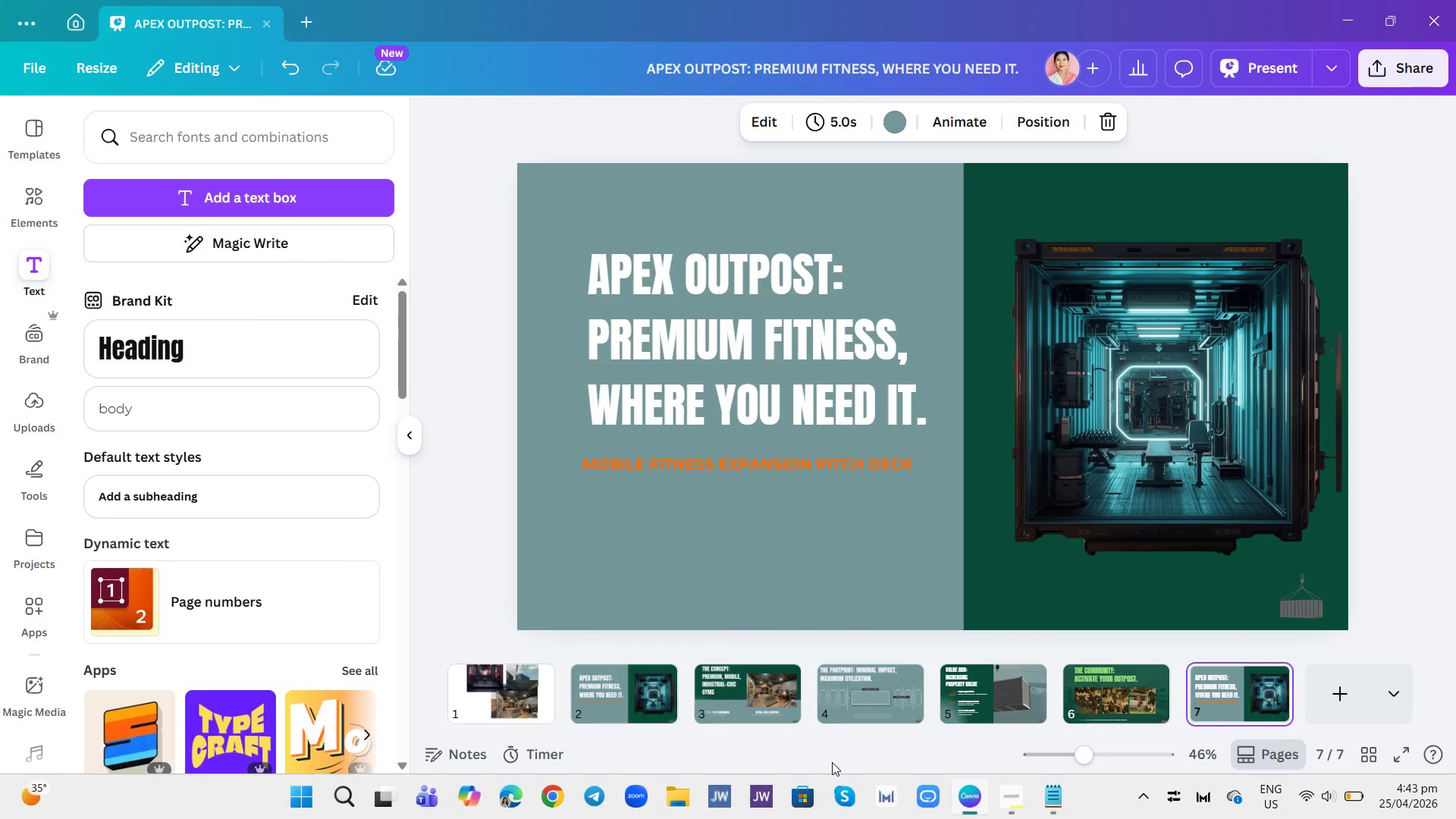 
wait(7.47)
 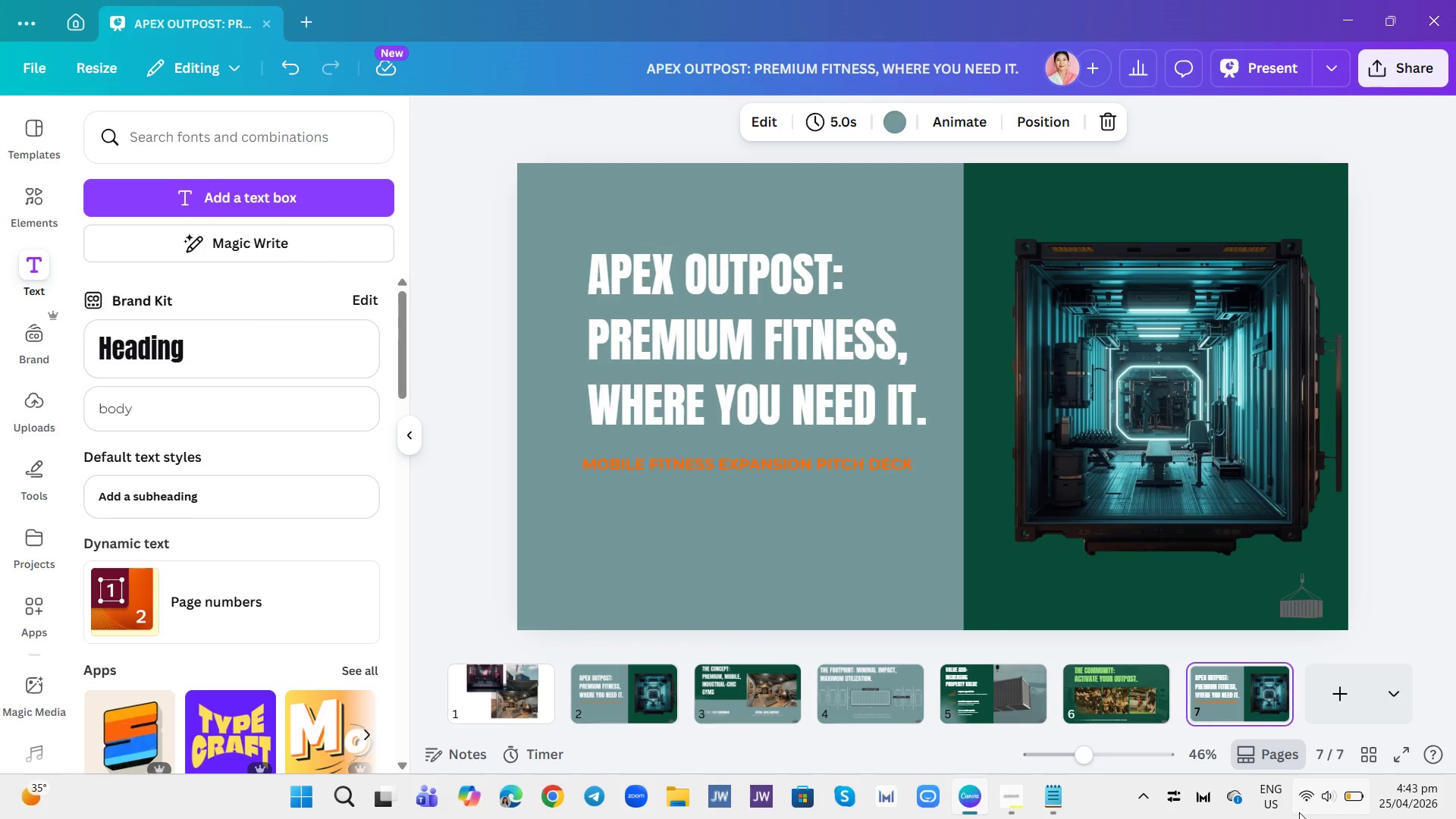 
key(Alt+AltLeft)
 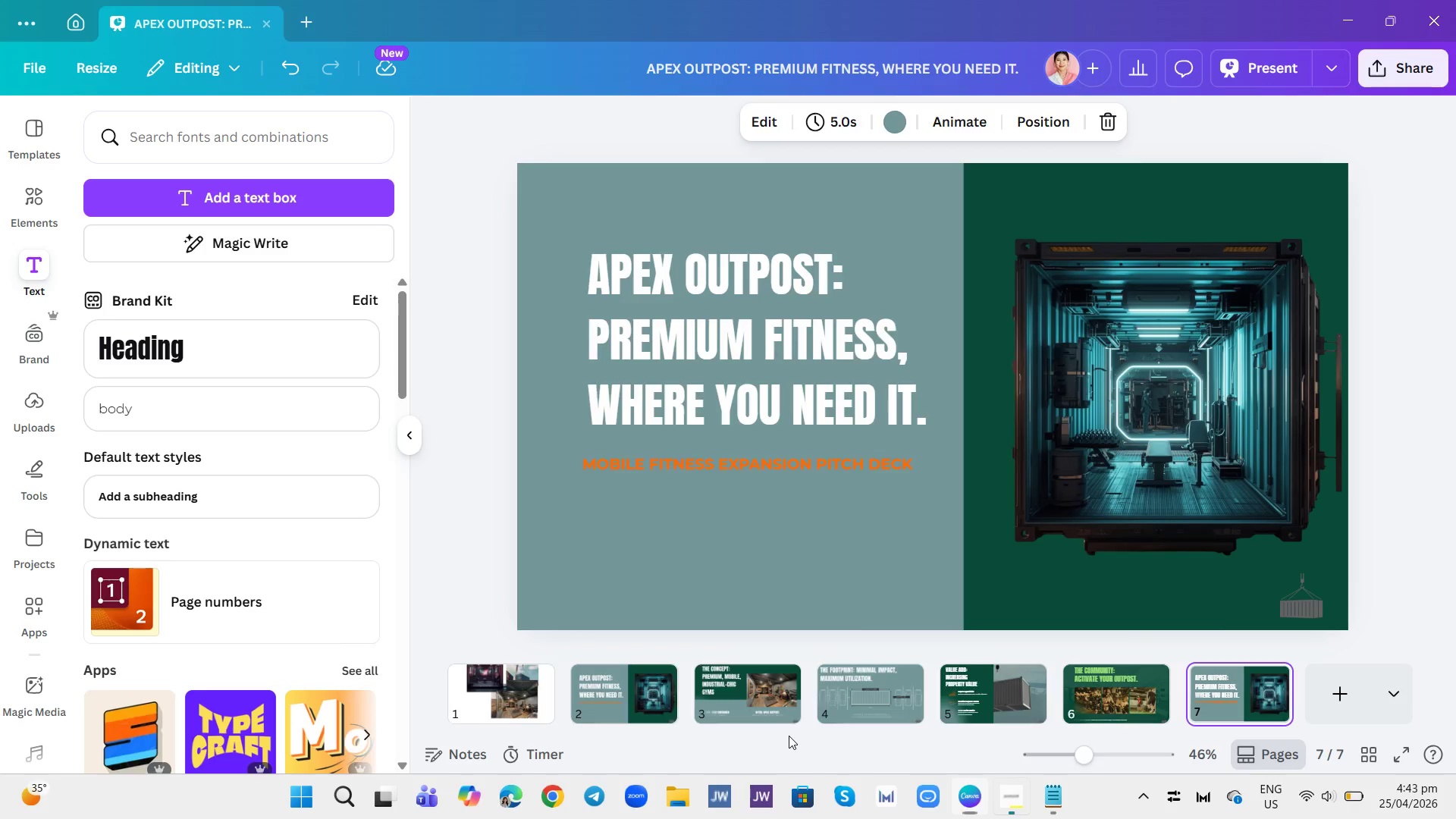 
key(Alt+Tab)